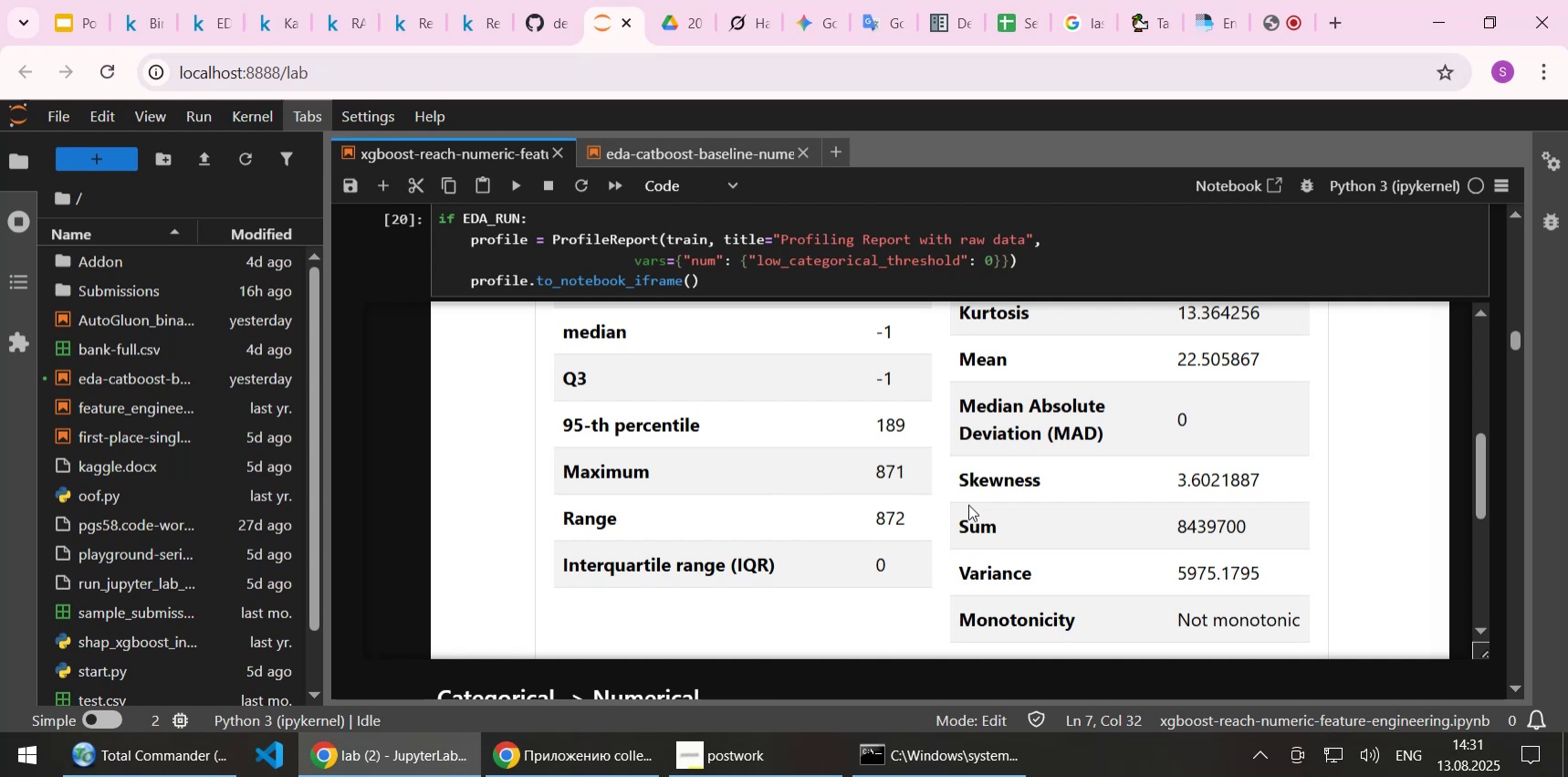 
wait(12.26)
 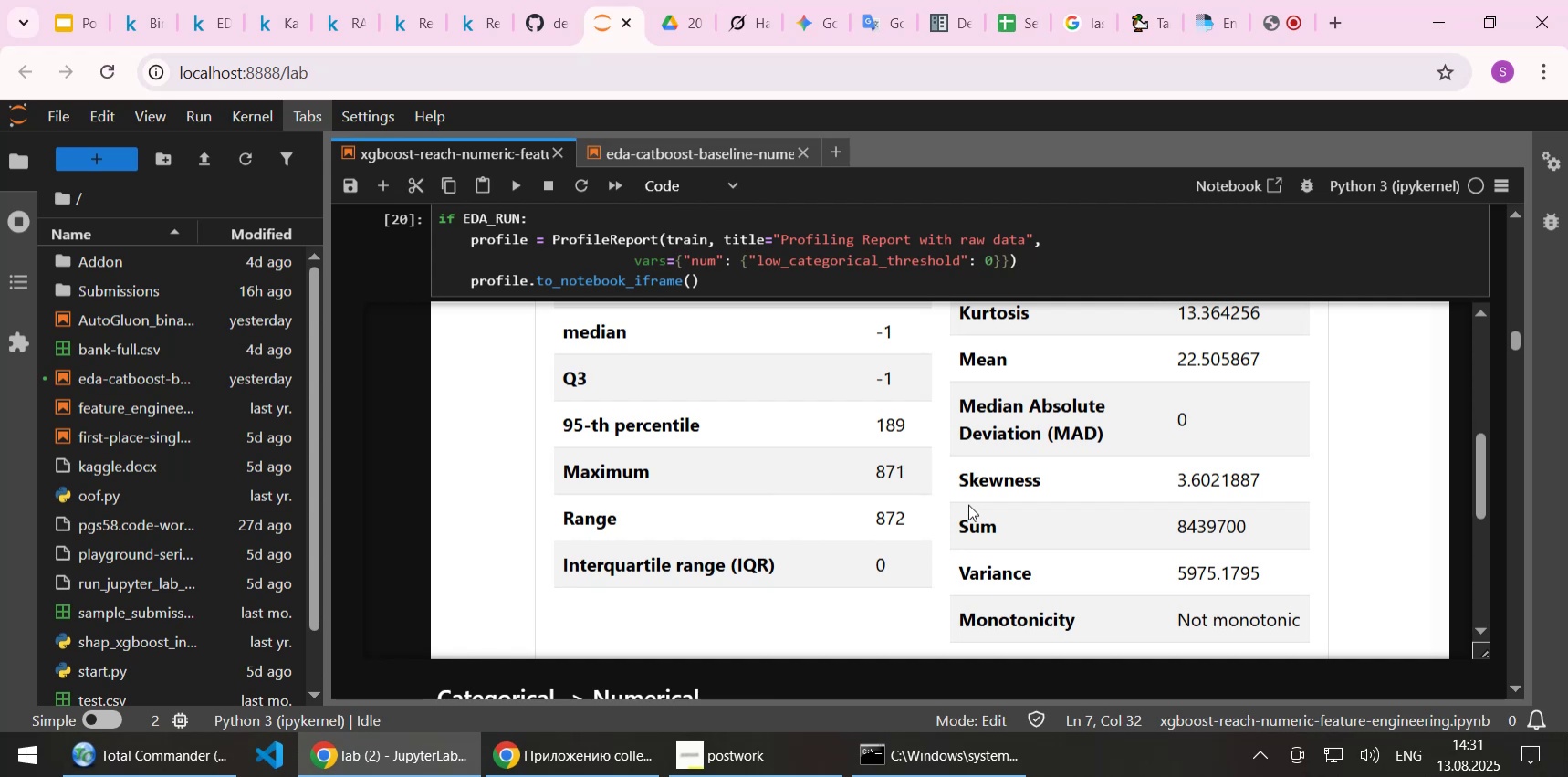 
scroll: coordinate [994, 506], scroll_direction: down, amount: 2.0
 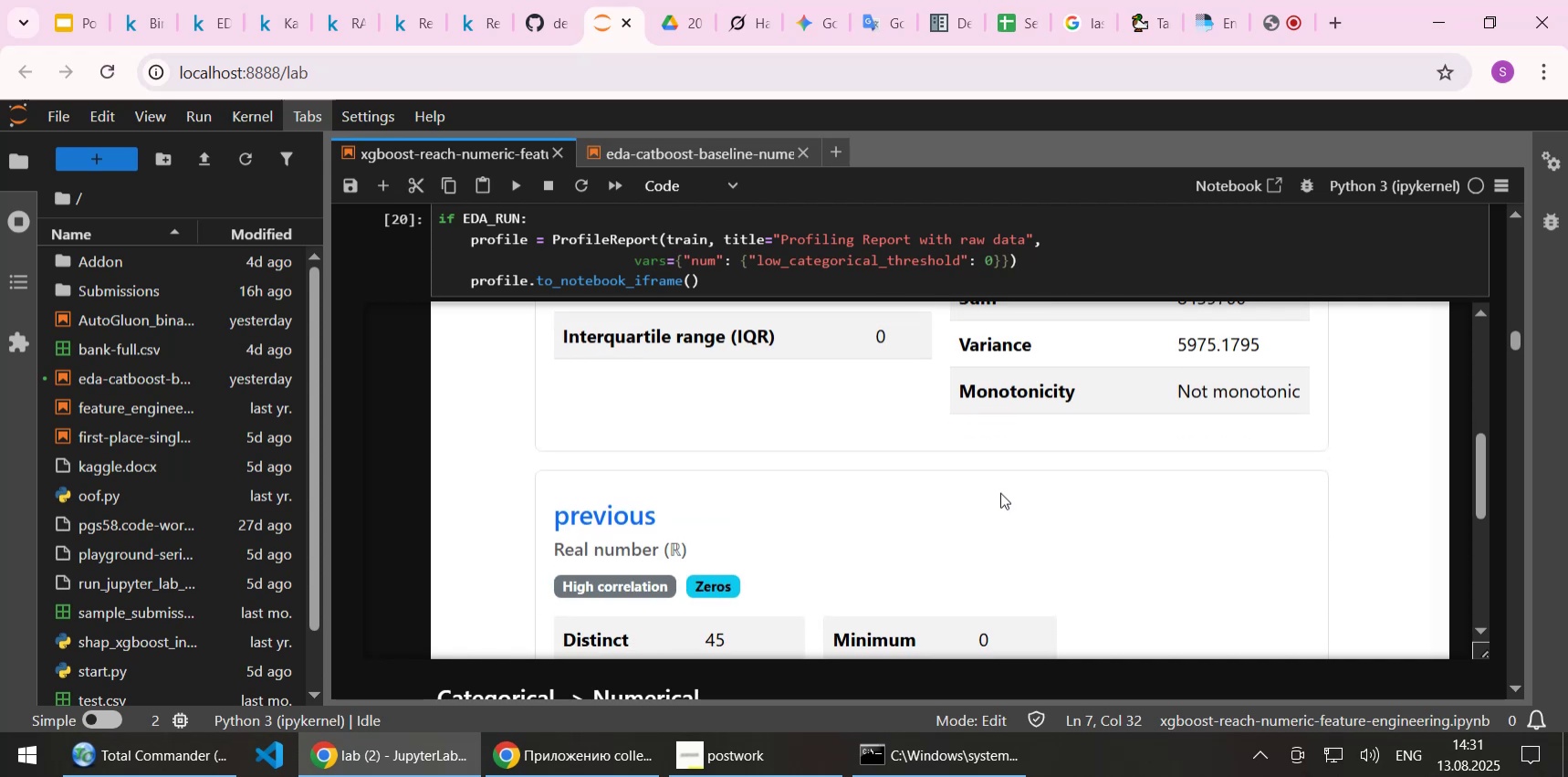 
scroll: coordinate [1000, 492], scroll_direction: up, amount: 2.0
 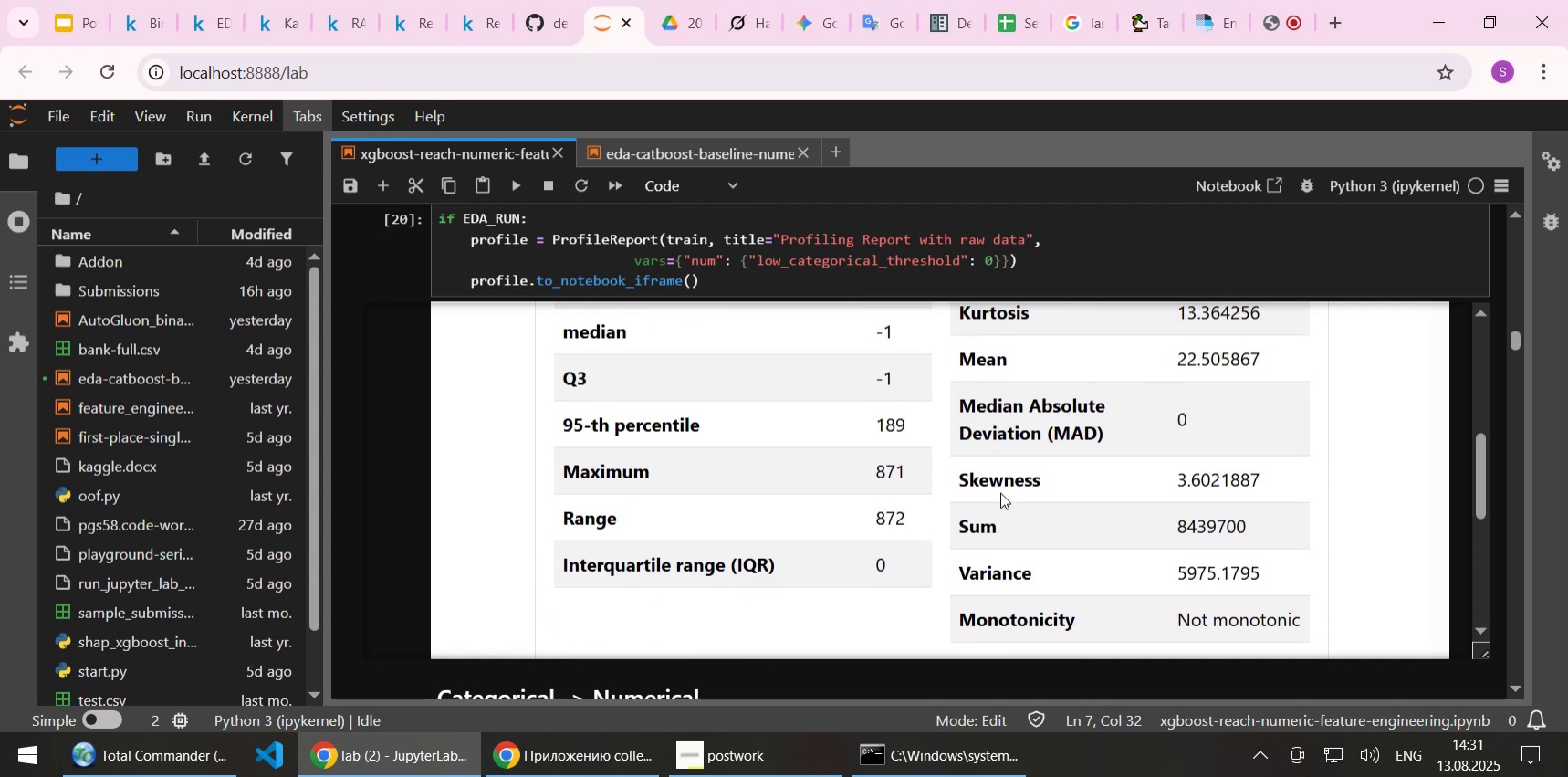 
scroll: coordinate [1015, 458], scroll_direction: down, amount: 12.0
 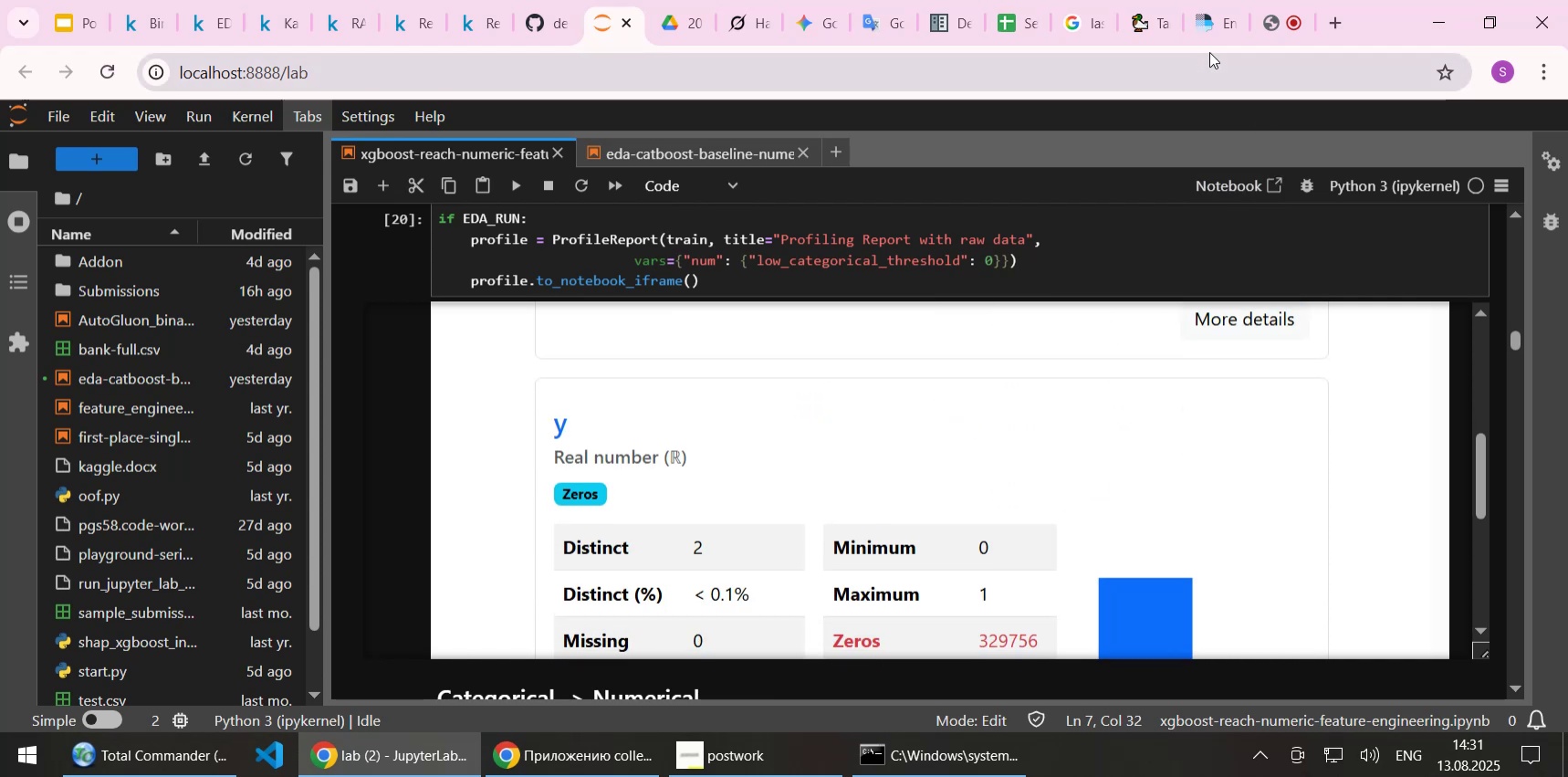 
left_click([1198, 26])
 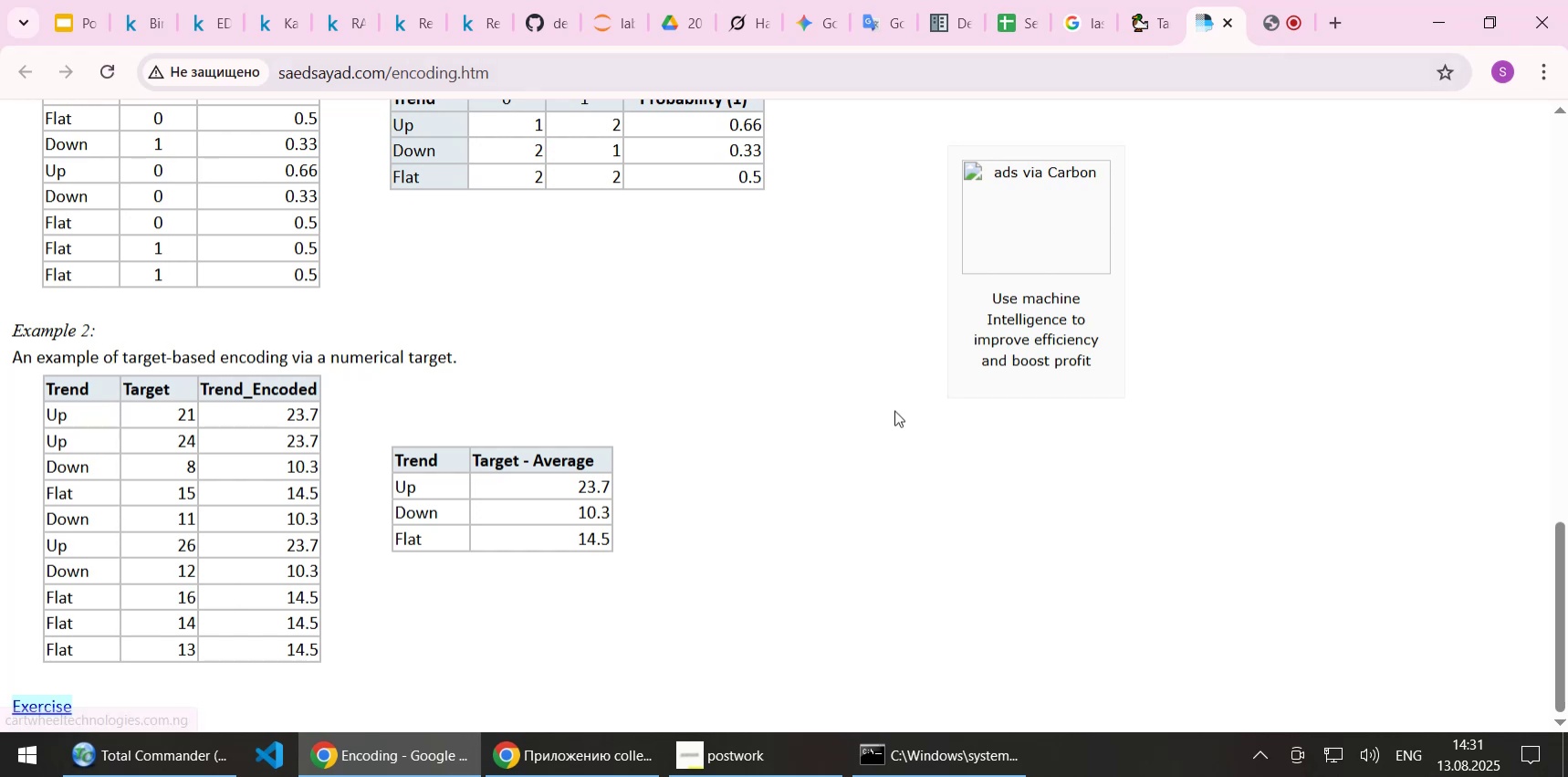 
scroll: coordinate [892, 414], scroll_direction: up, amount: 6.0
 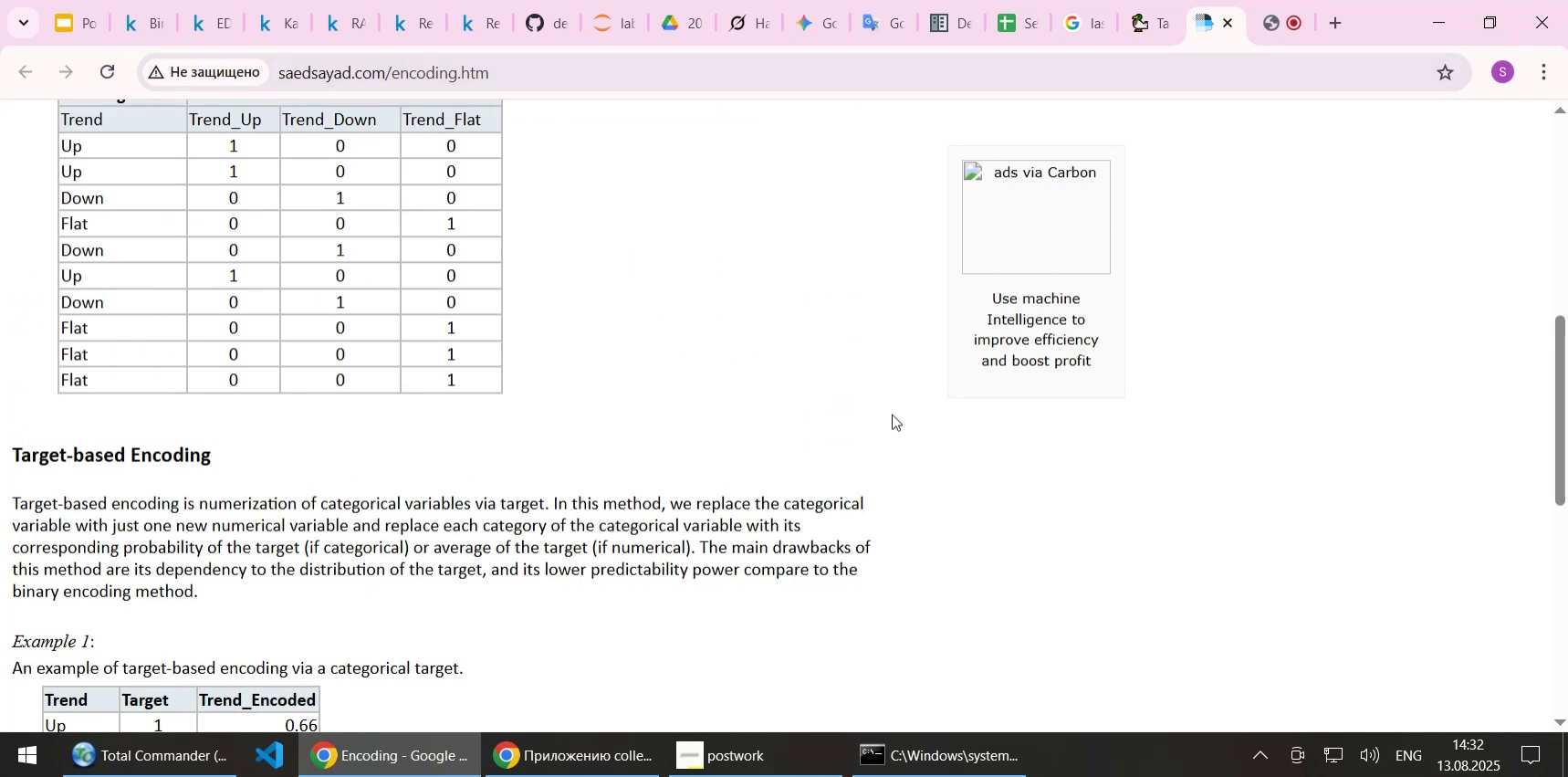 
scroll: coordinate [892, 414], scroll_direction: down, amount: 1.0
 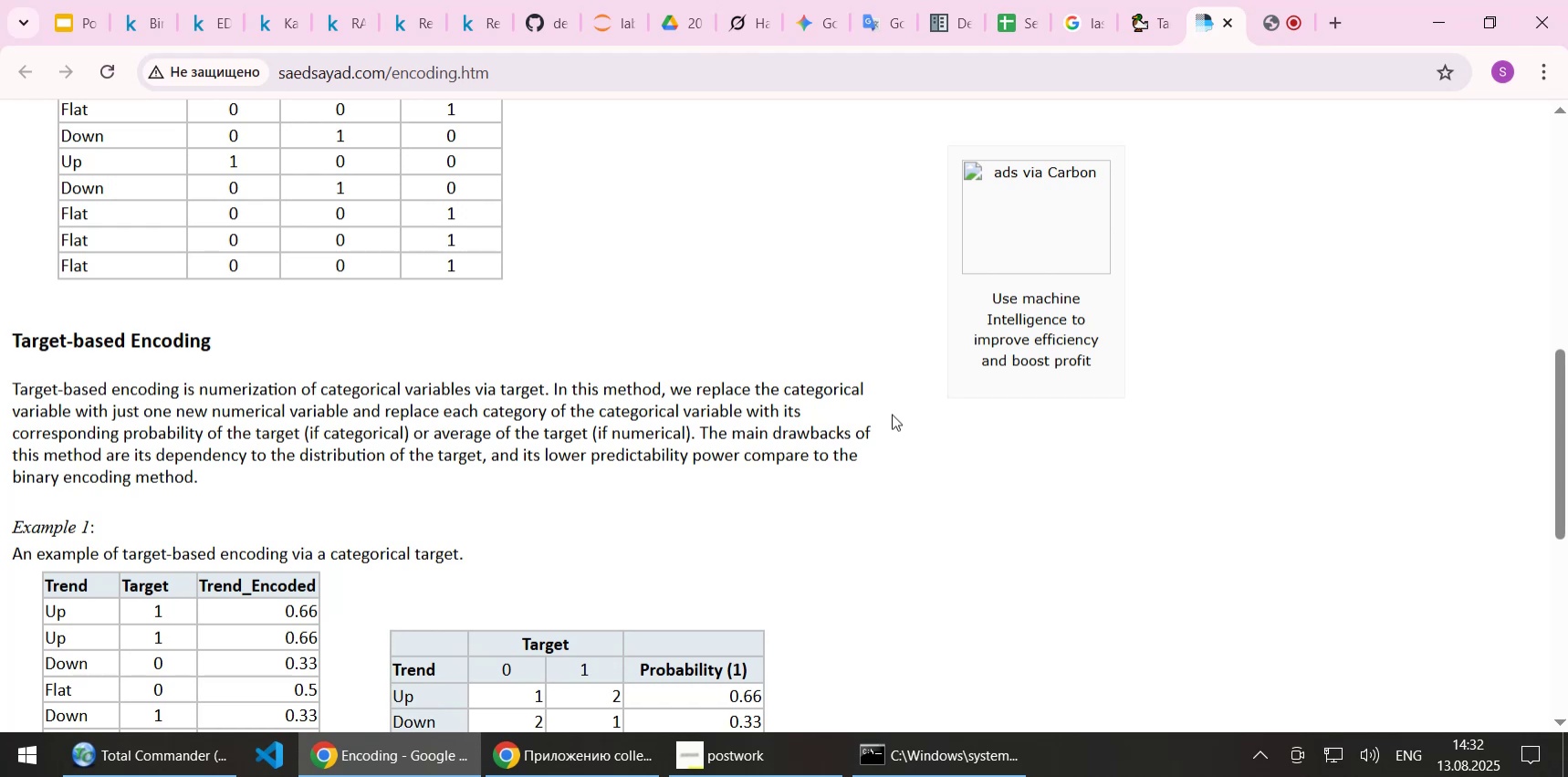 
wait(22.83)
 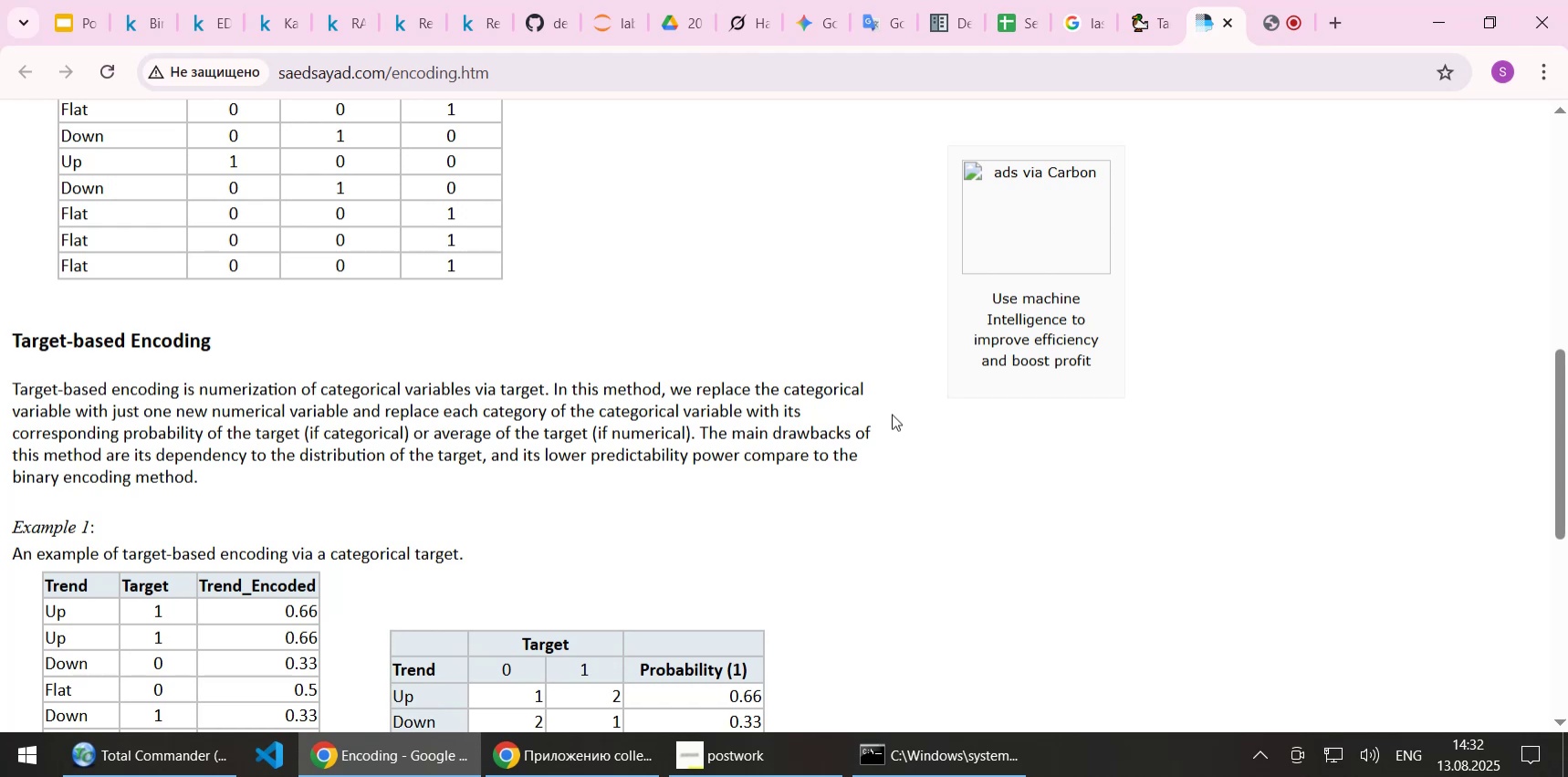 
scroll: coordinate [892, 415], scroll_direction: down, amount: 1.0
 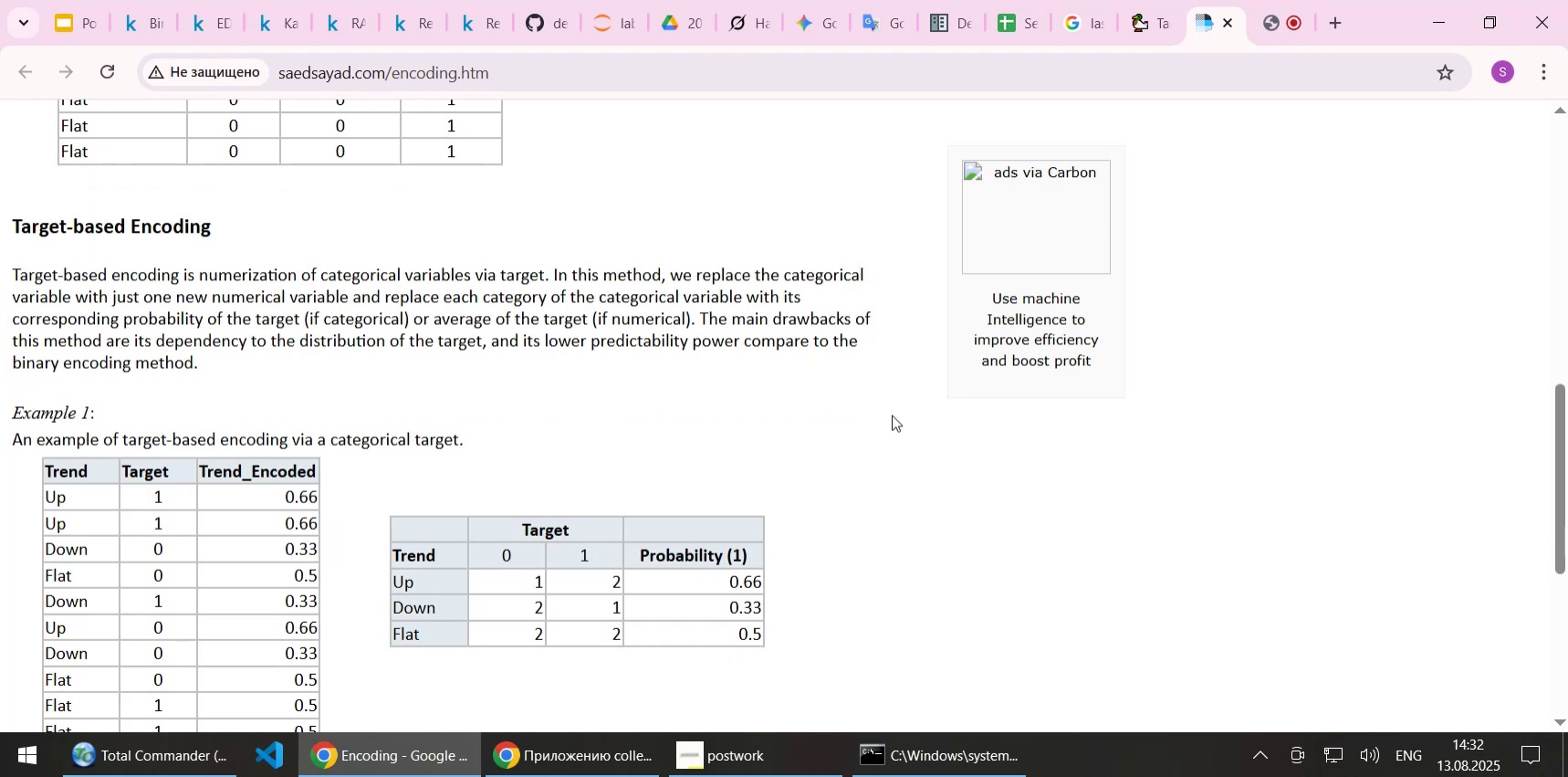 
scroll: coordinate [892, 415], scroll_direction: none, amount: 0.0
 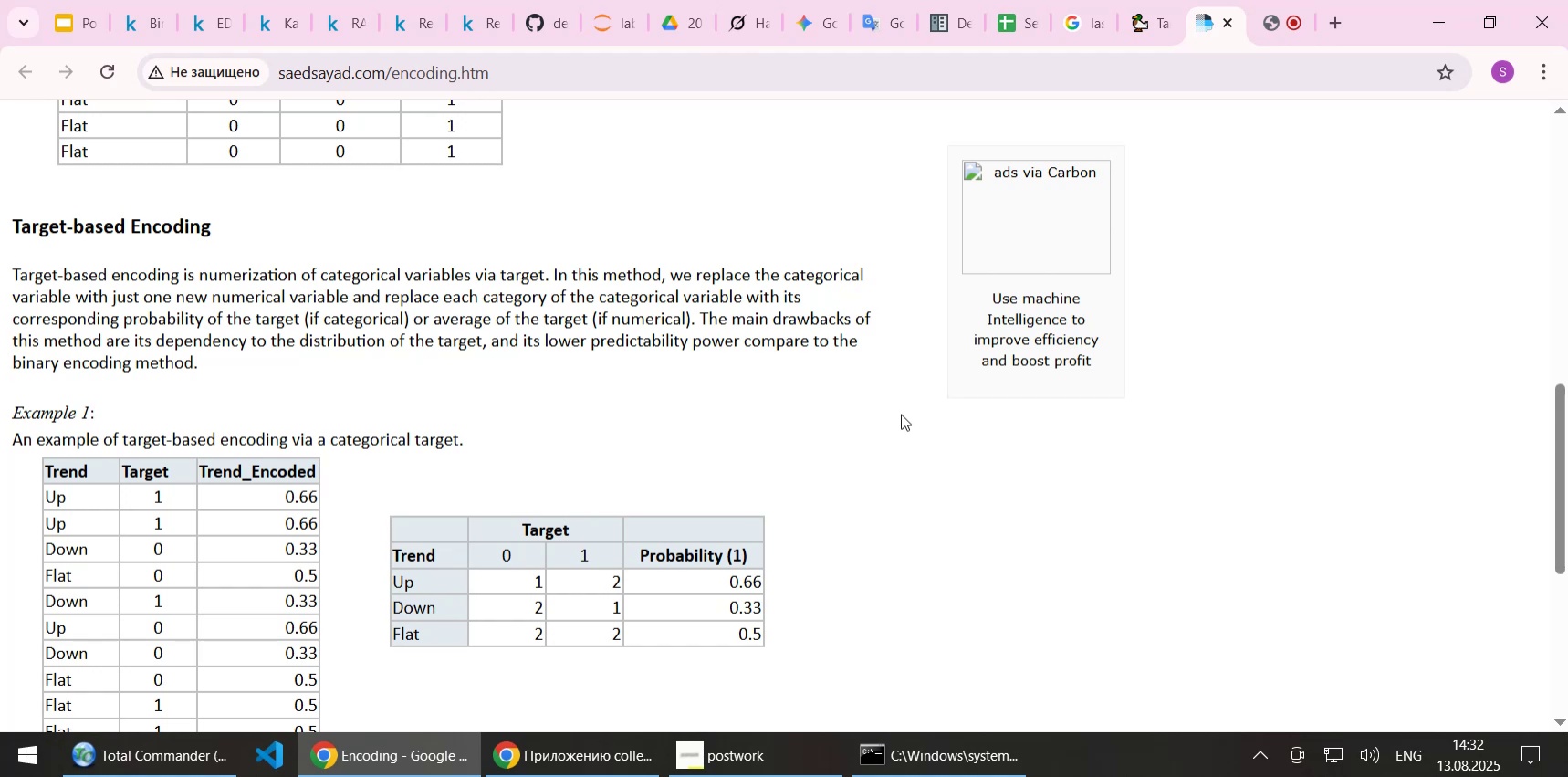 
wait(22.91)
 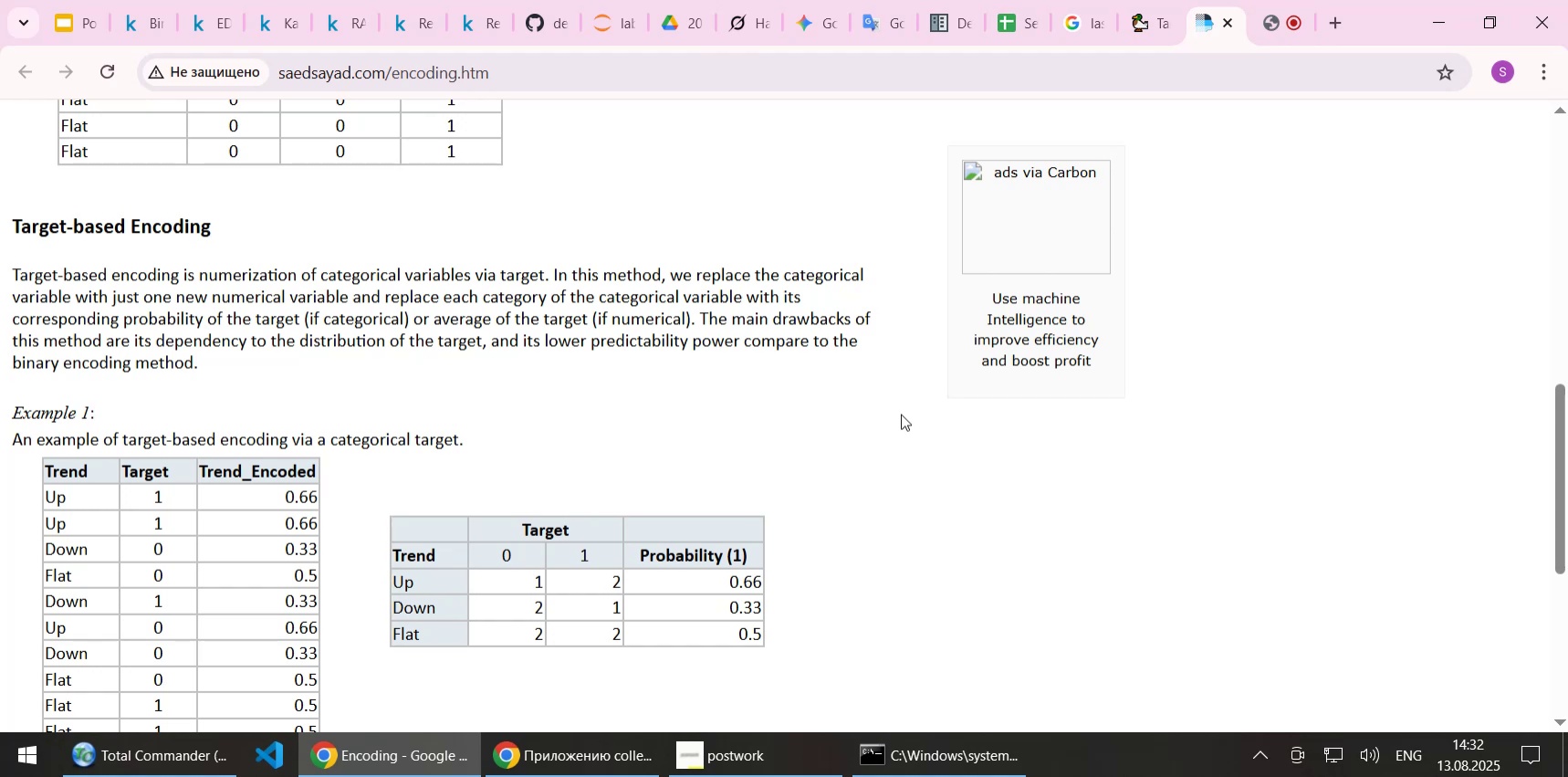 
scroll: coordinate [802, 369], scroll_direction: up, amount: 1.0
 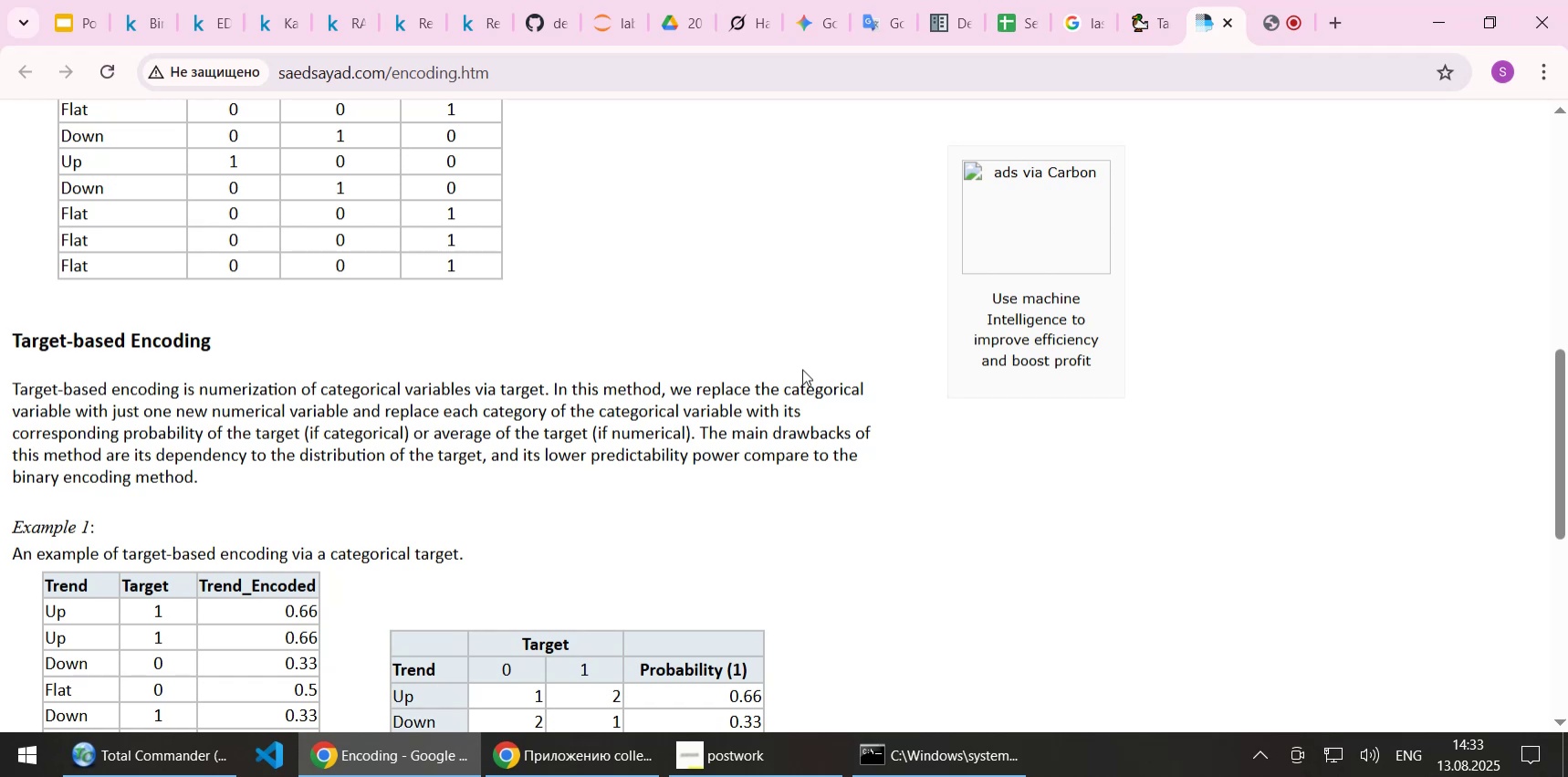 
wait(27.22)
 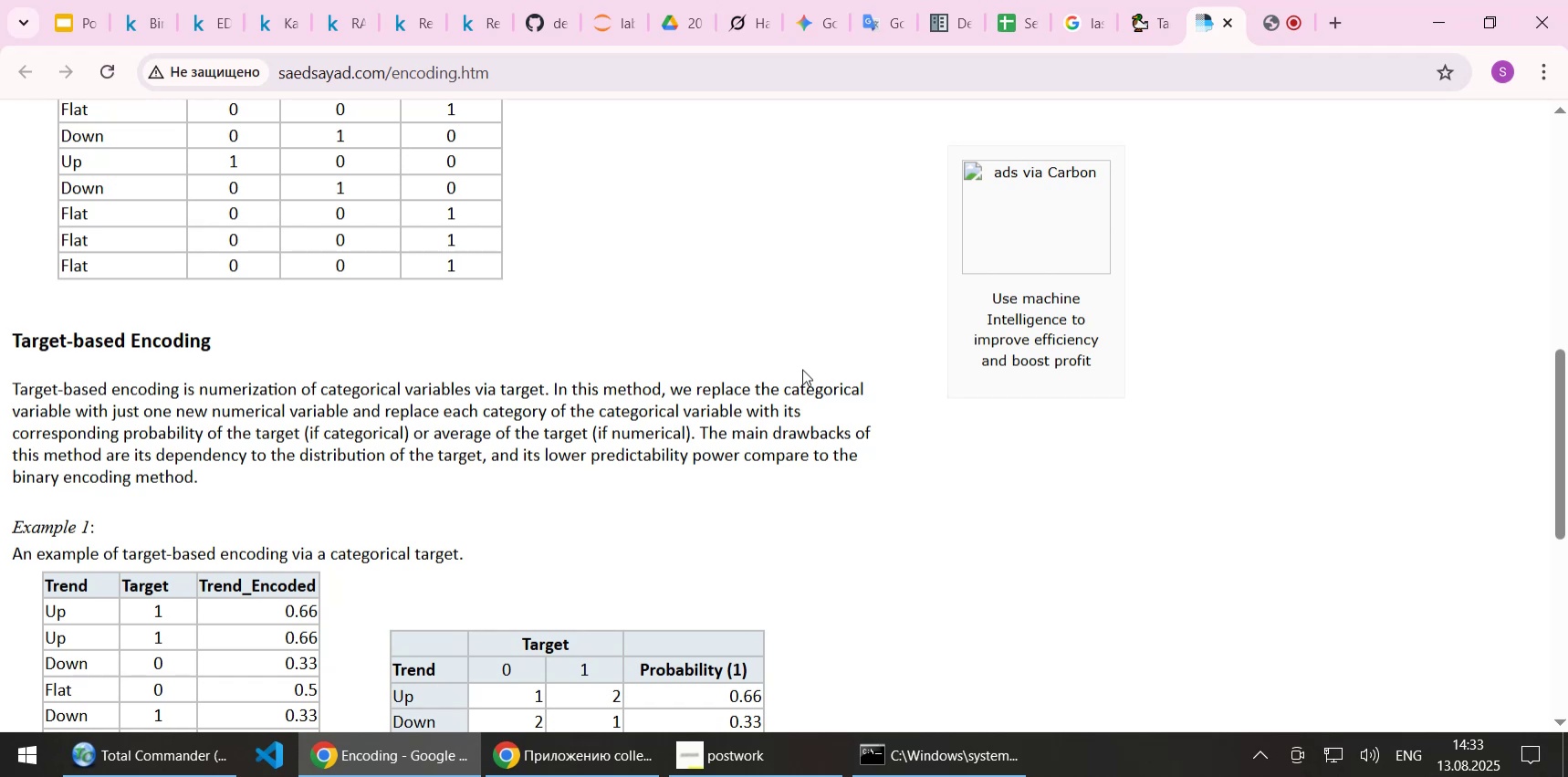 
scroll: coordinate [649, 415], scroll_direction: down, amount: 2.0
 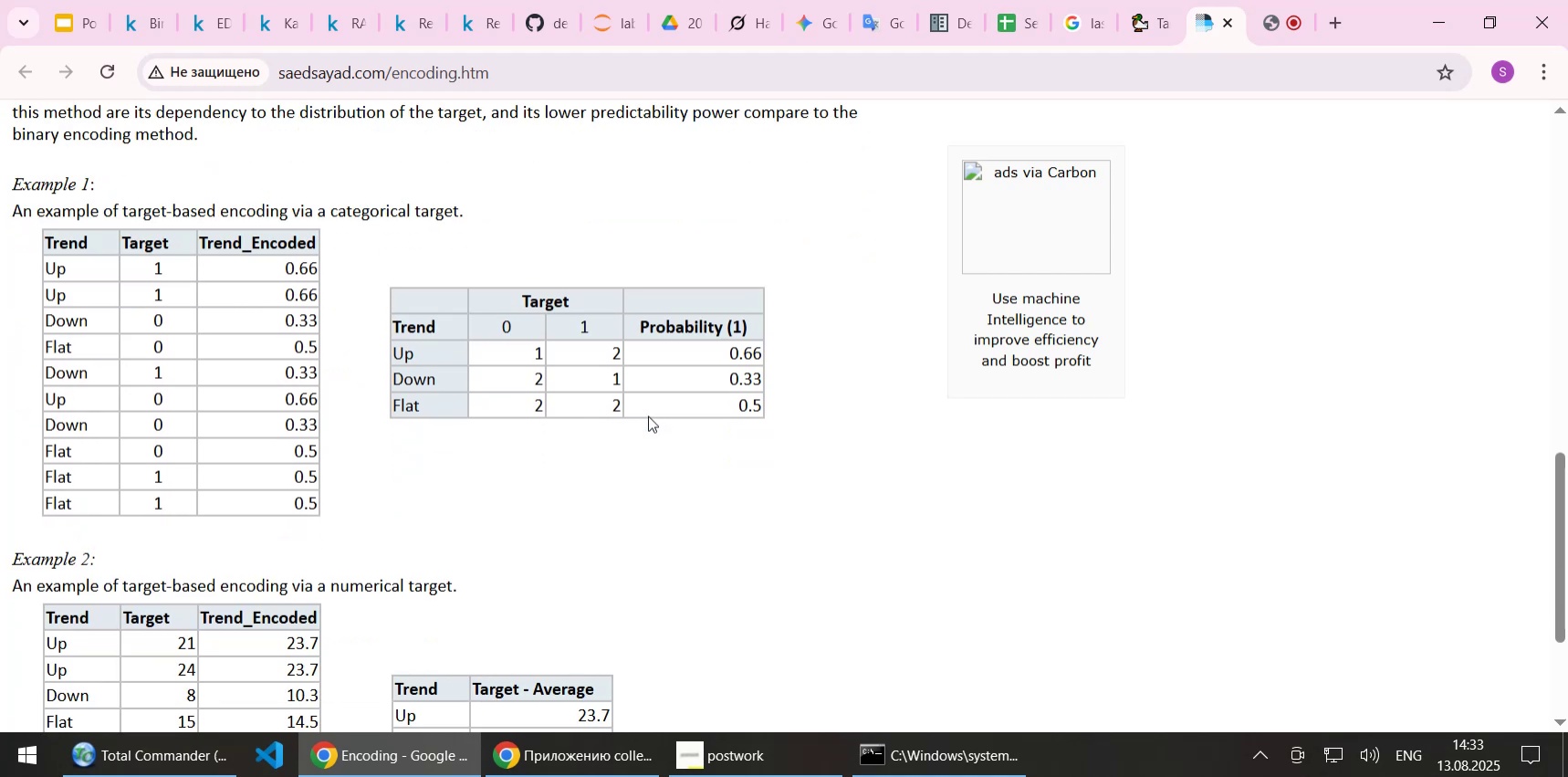 
scroll: coordinate [646, 421], scroll_direction: up, amount: 5.0
 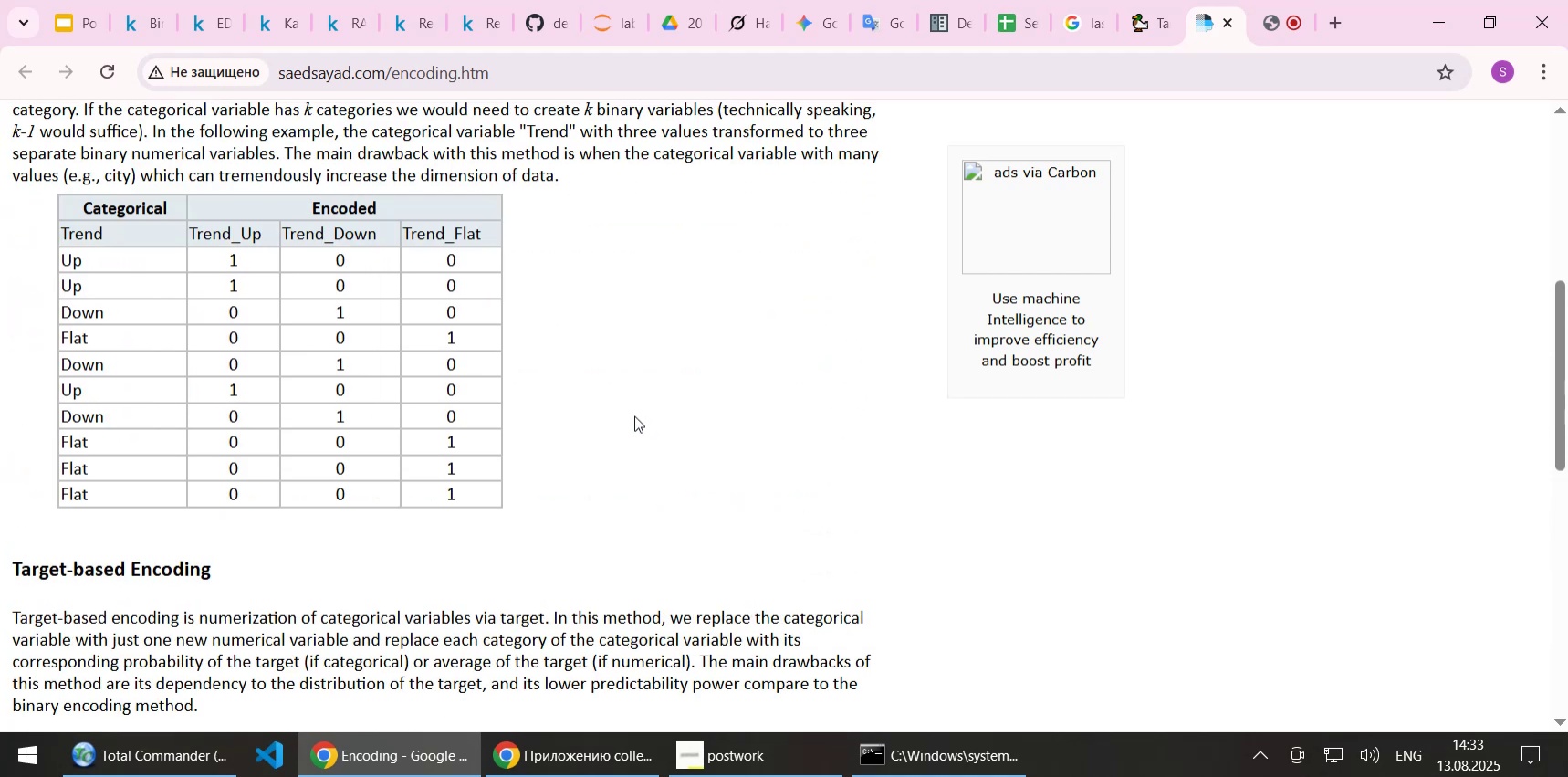 
left_click([560, 404])
 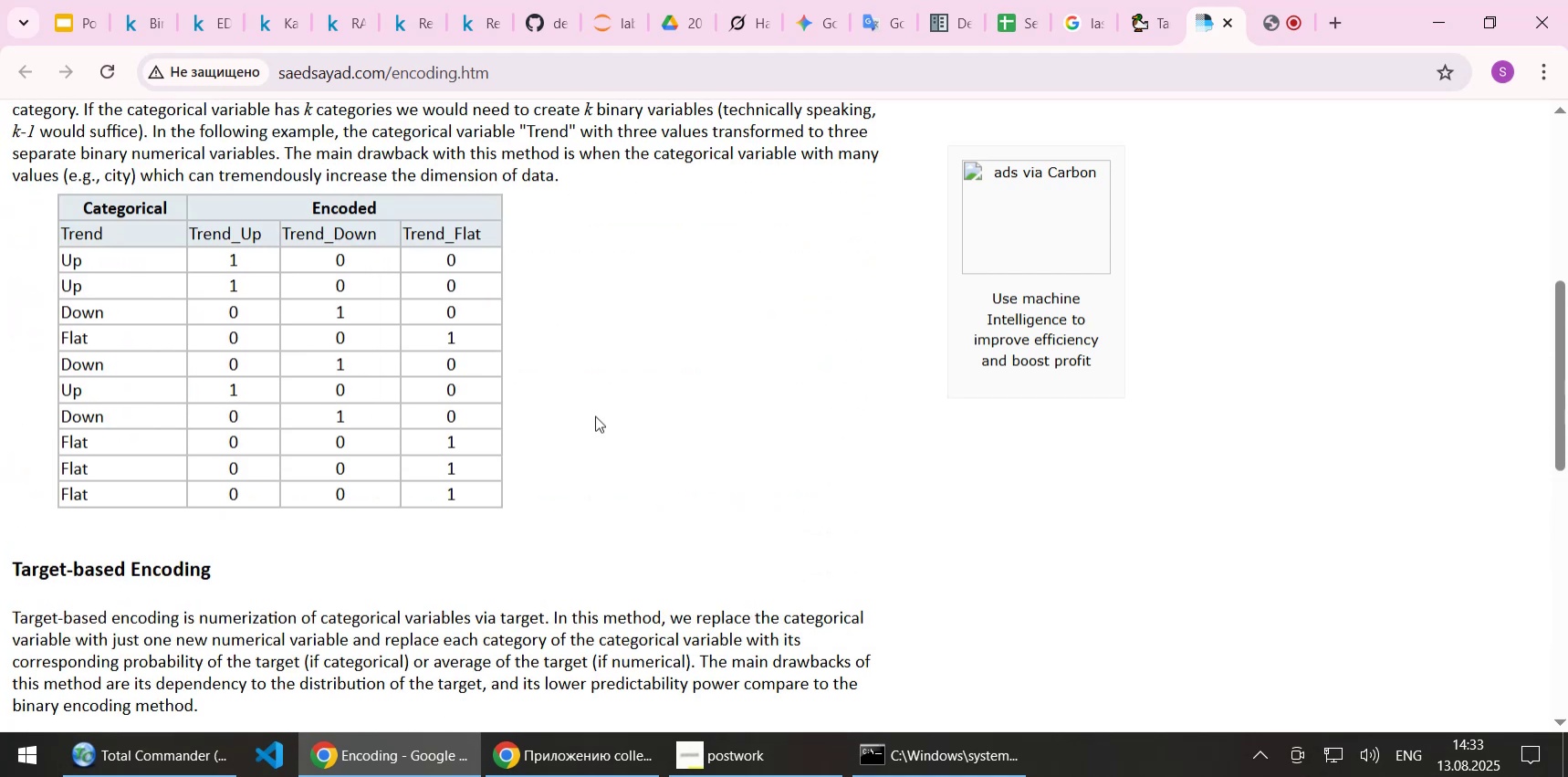 
scroll: coordinate [595, 415], scroll_direction: down, amount: 1.0
 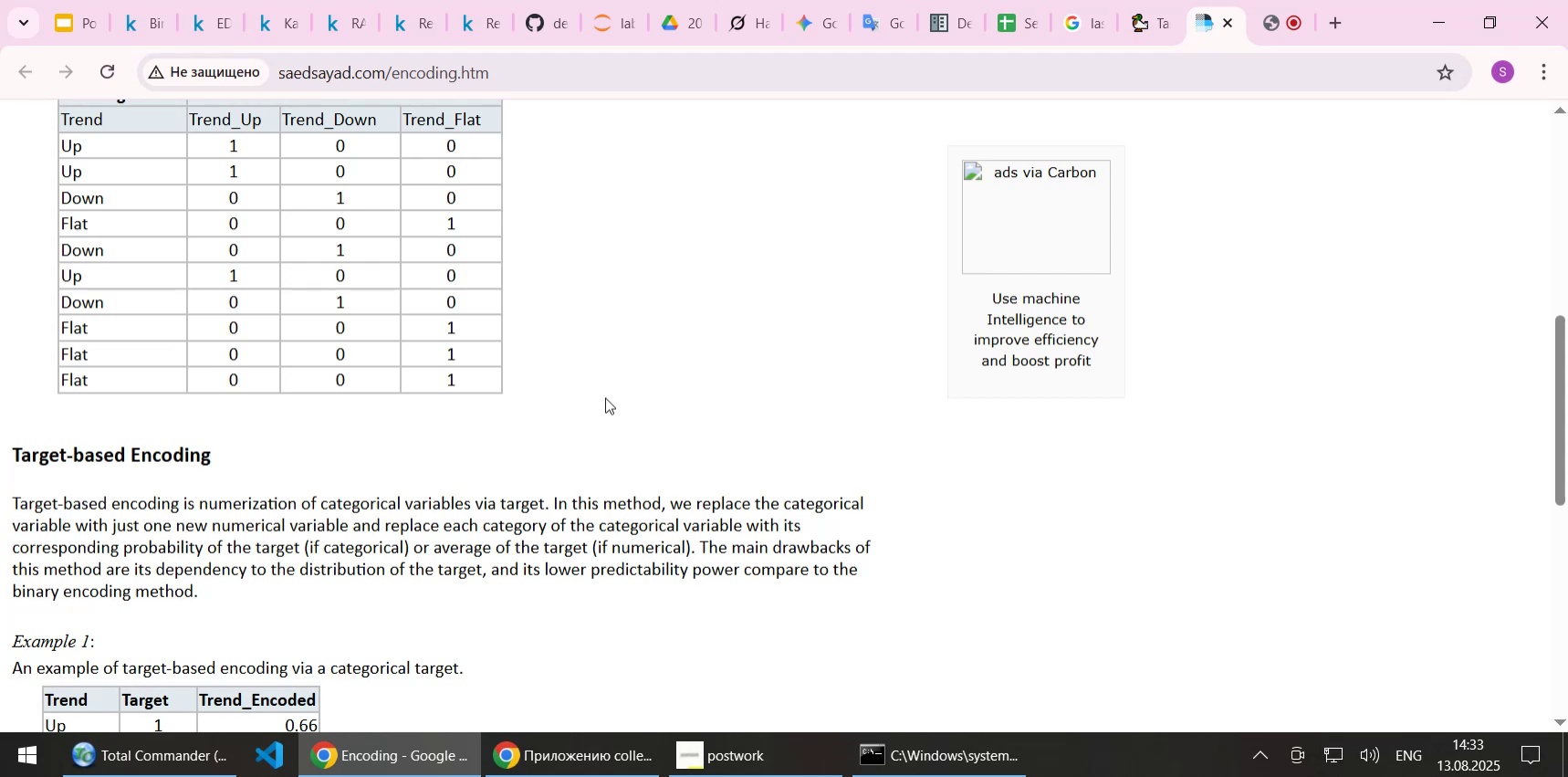 
wait(30.67)
 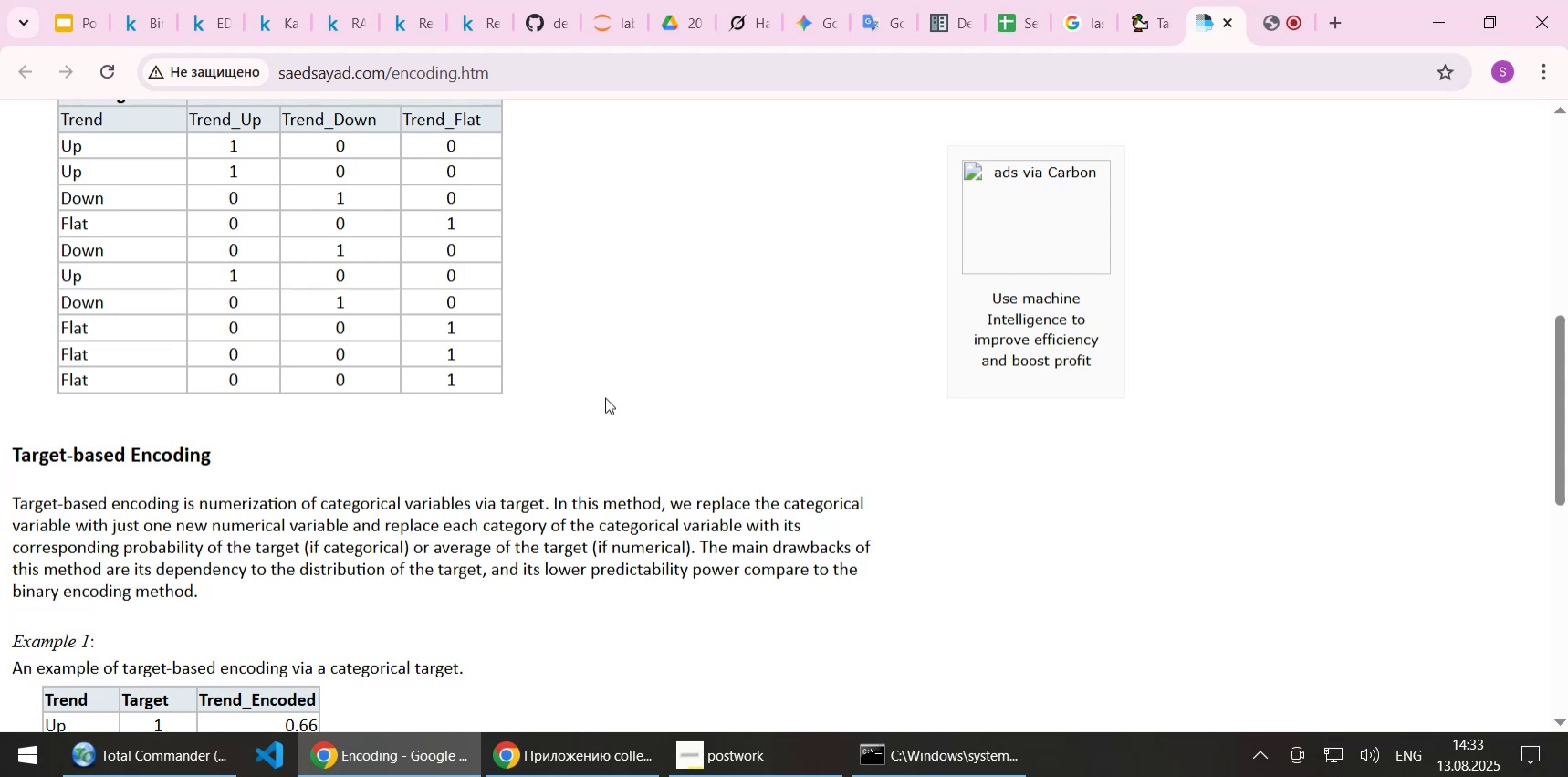 
left_click([500, 513])
 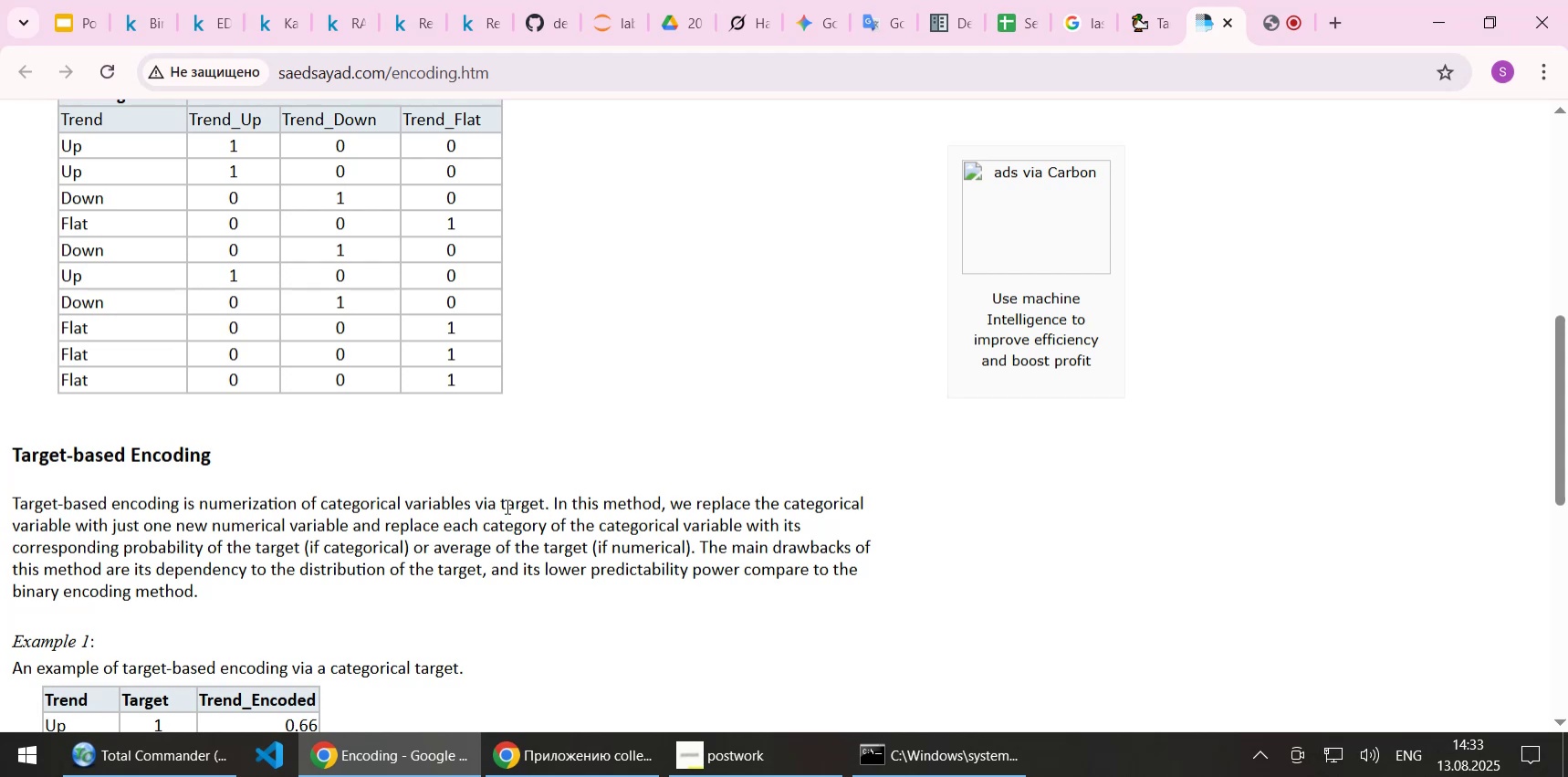 
scroll: coordinate [506, 506], scroll_direction: up, amount: 1.0
 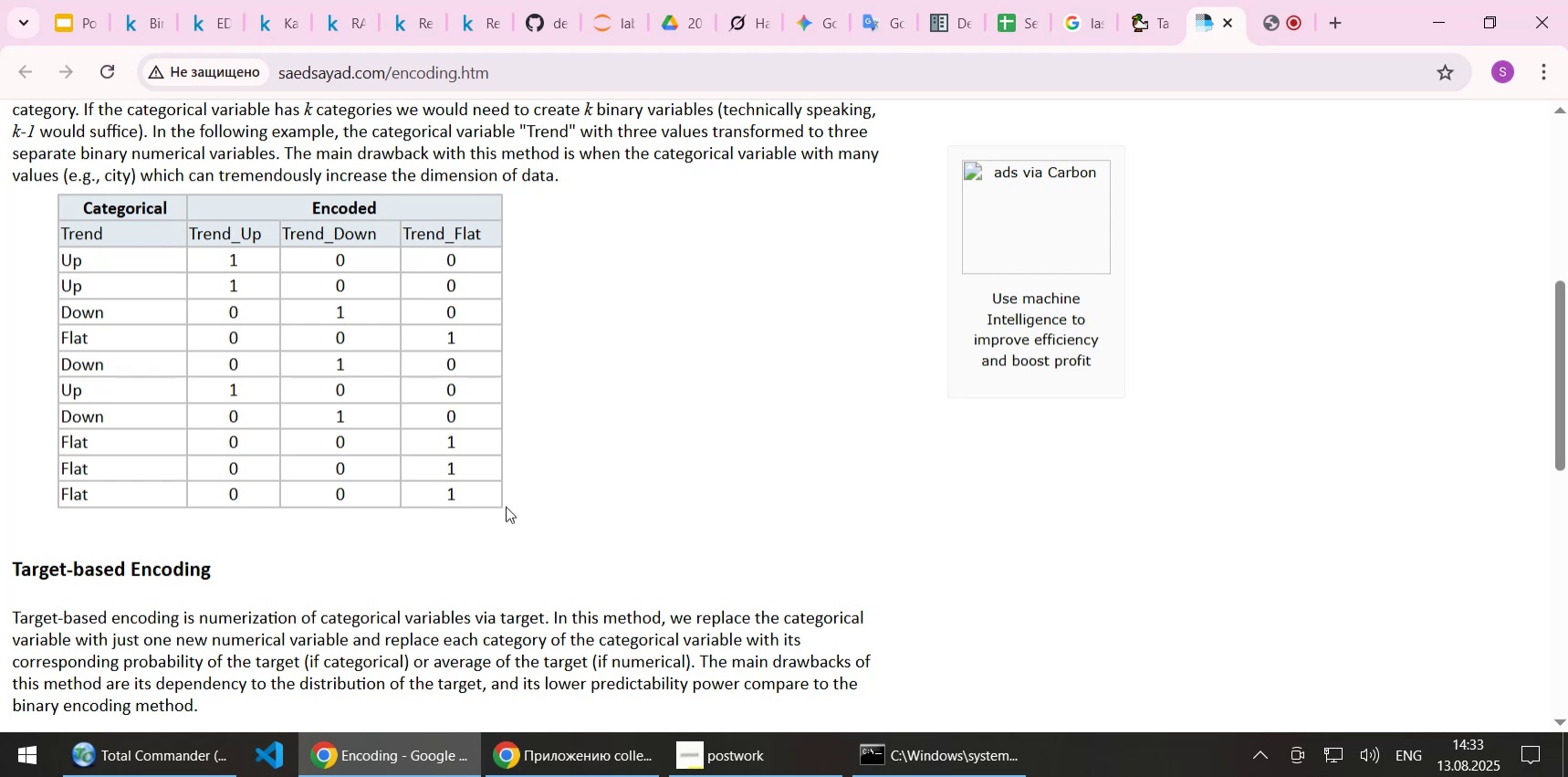 
wait(6.3)
 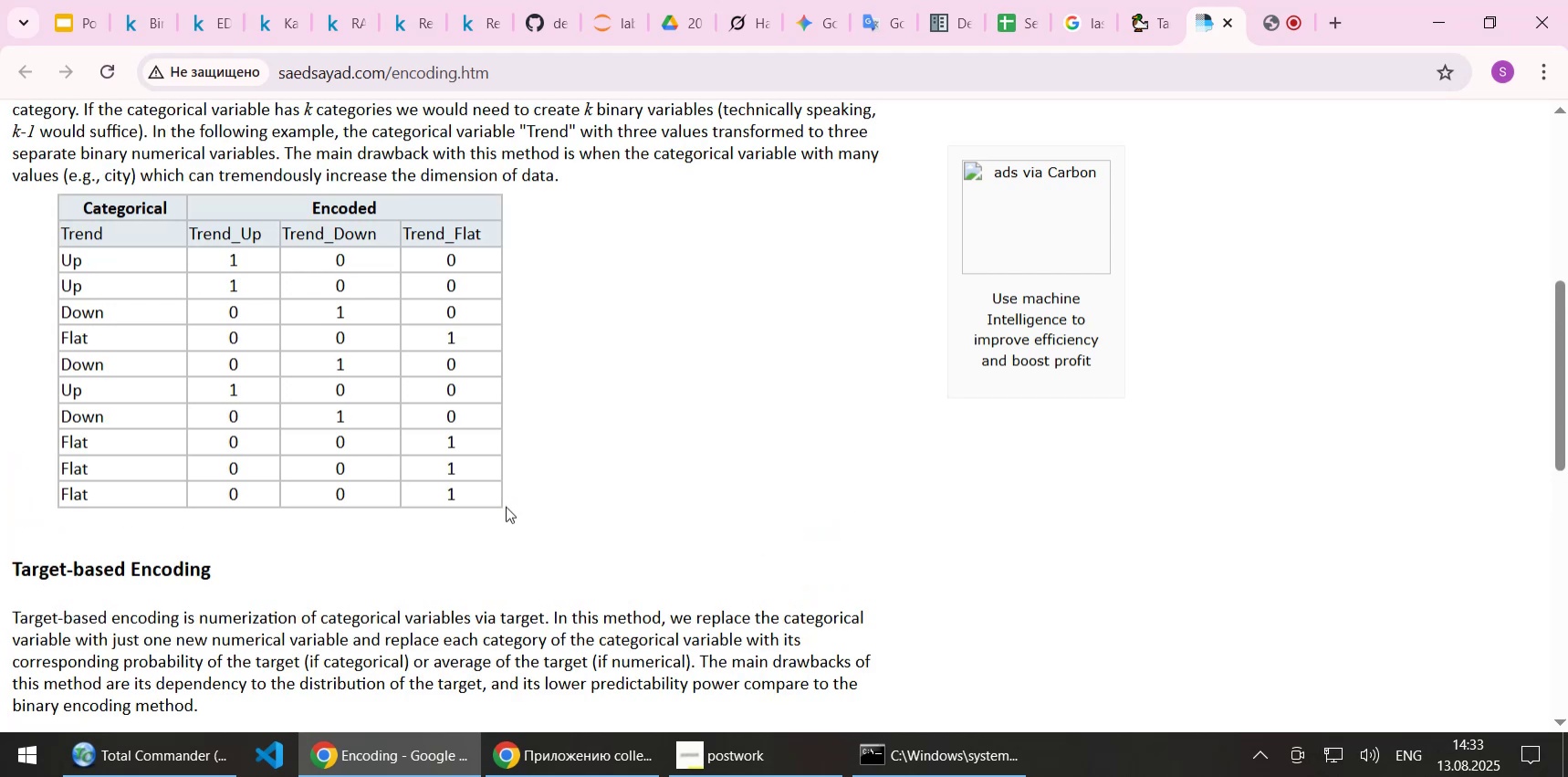 
scroll: coordinate [506, 506], scroll_direction: up, amount: 2.0
 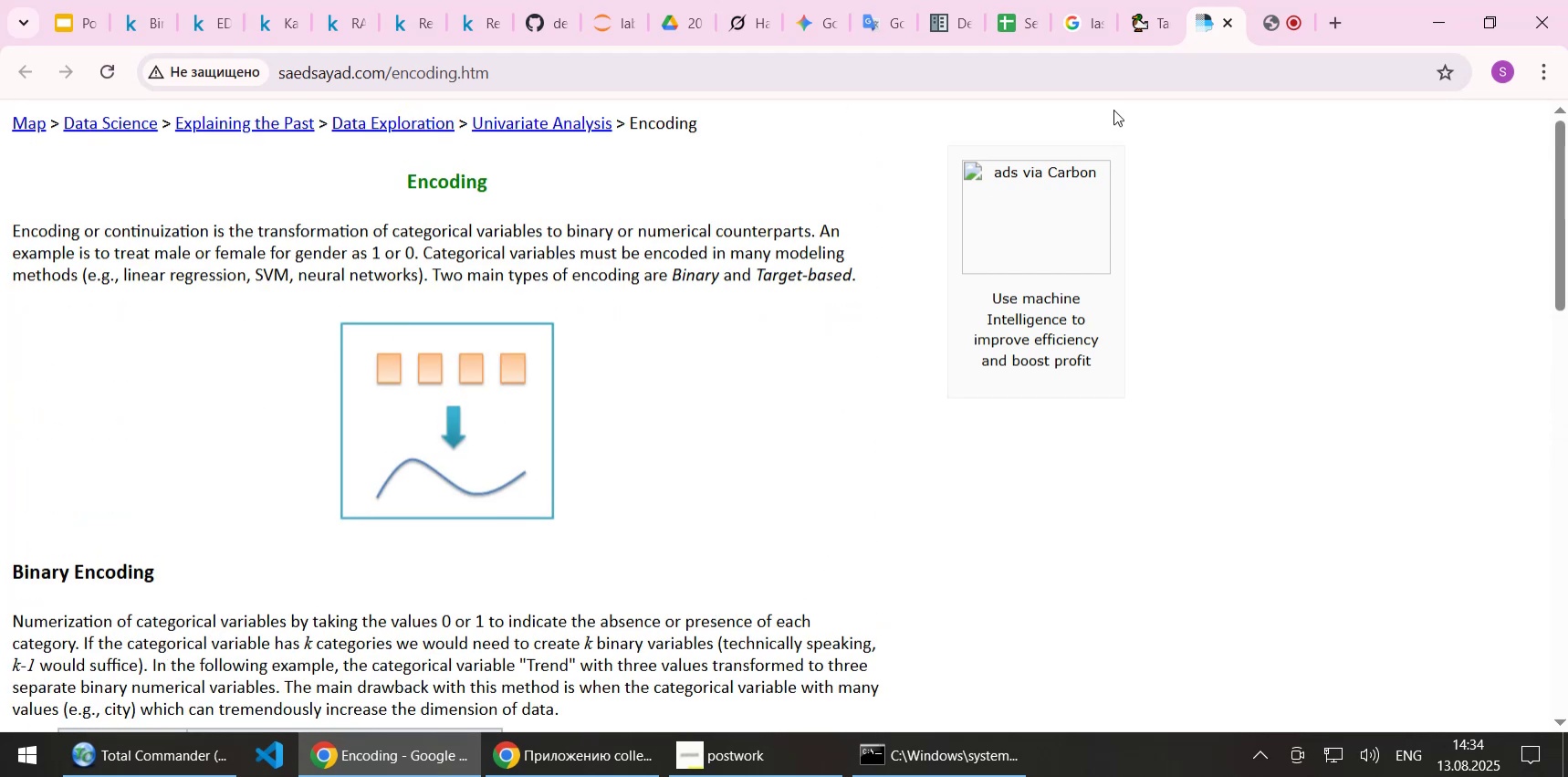 
left_click([1268, 24])
 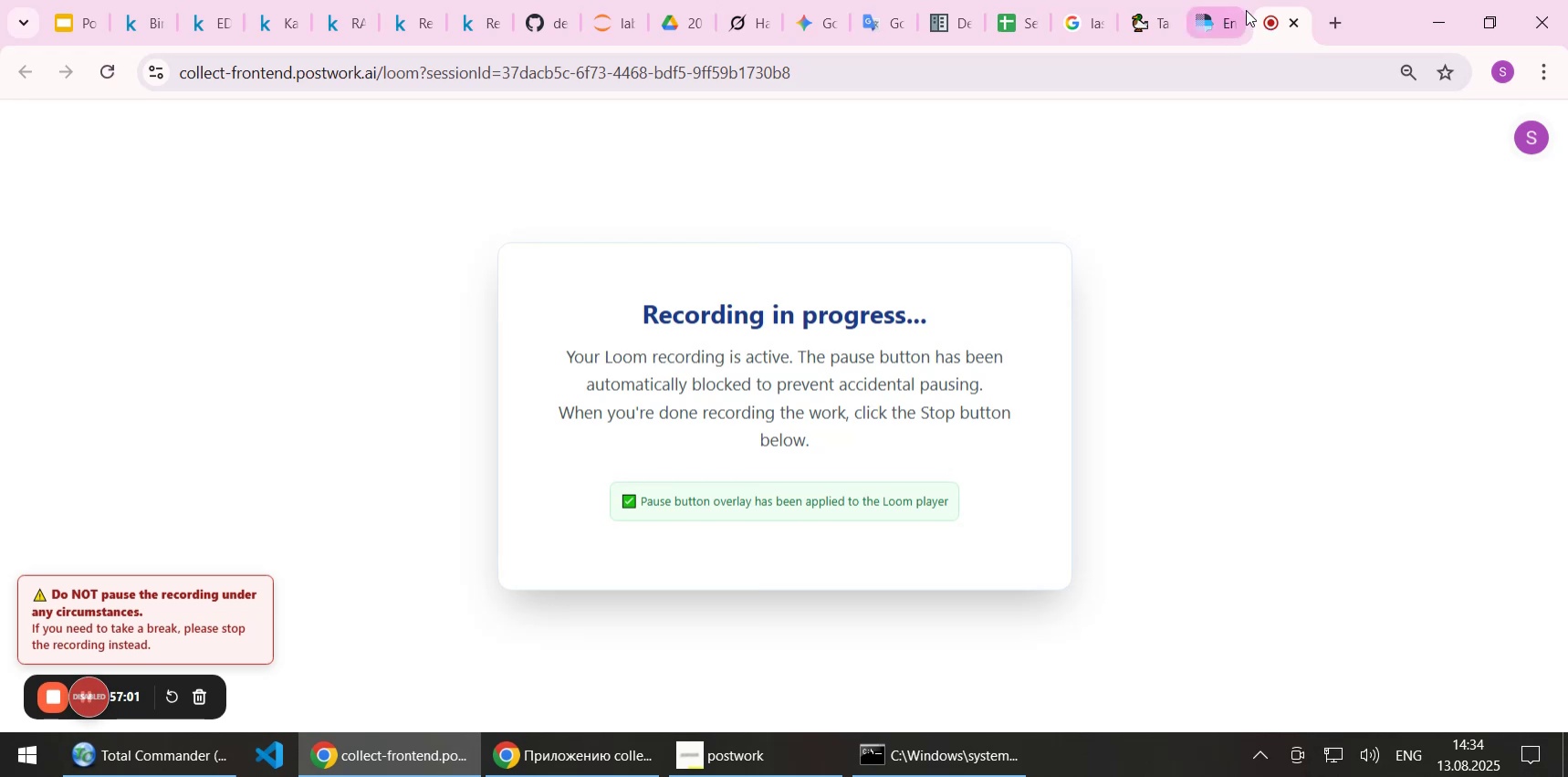 
wait(5.71)
 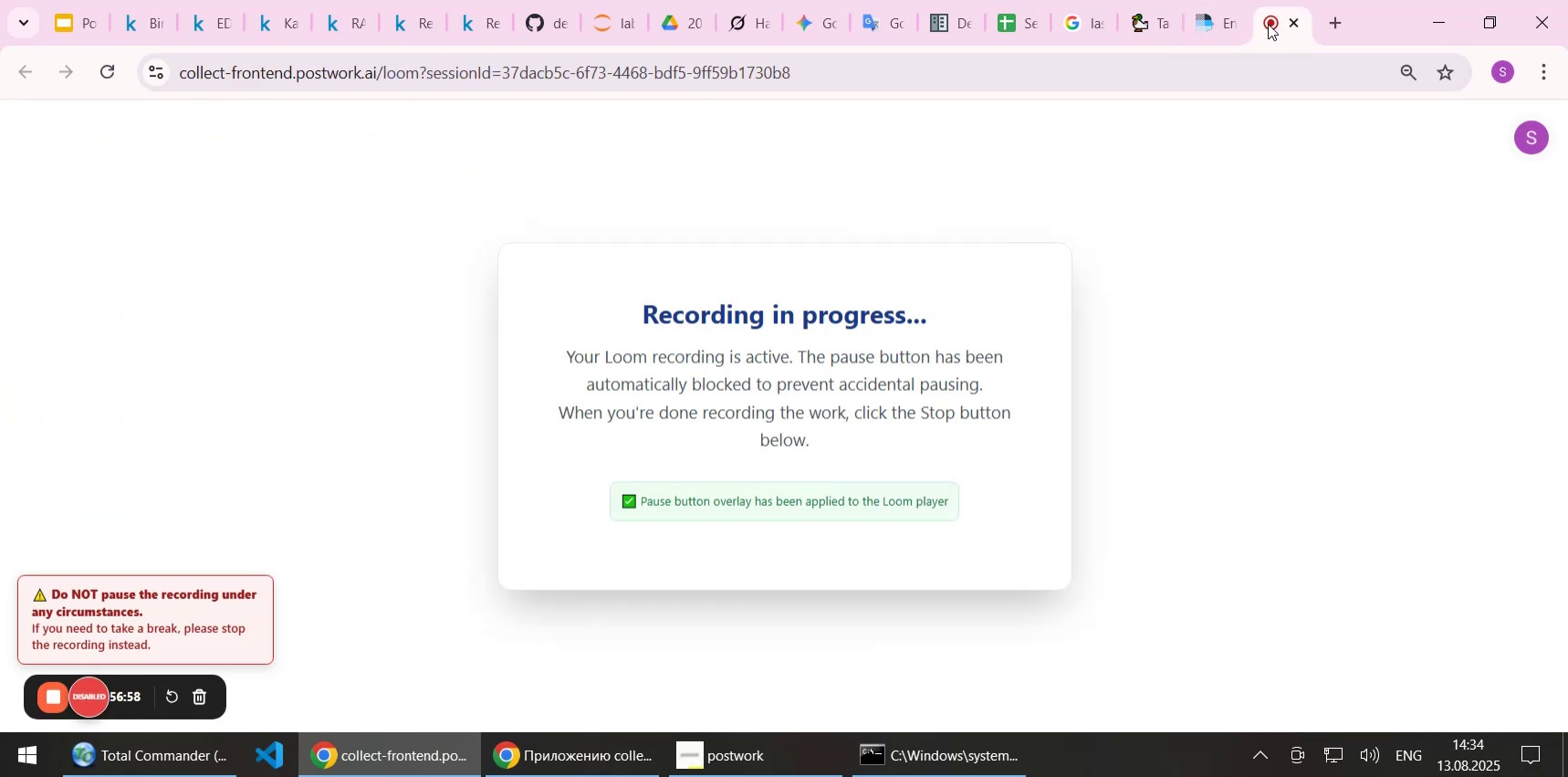 
left_click([1201, 13])
 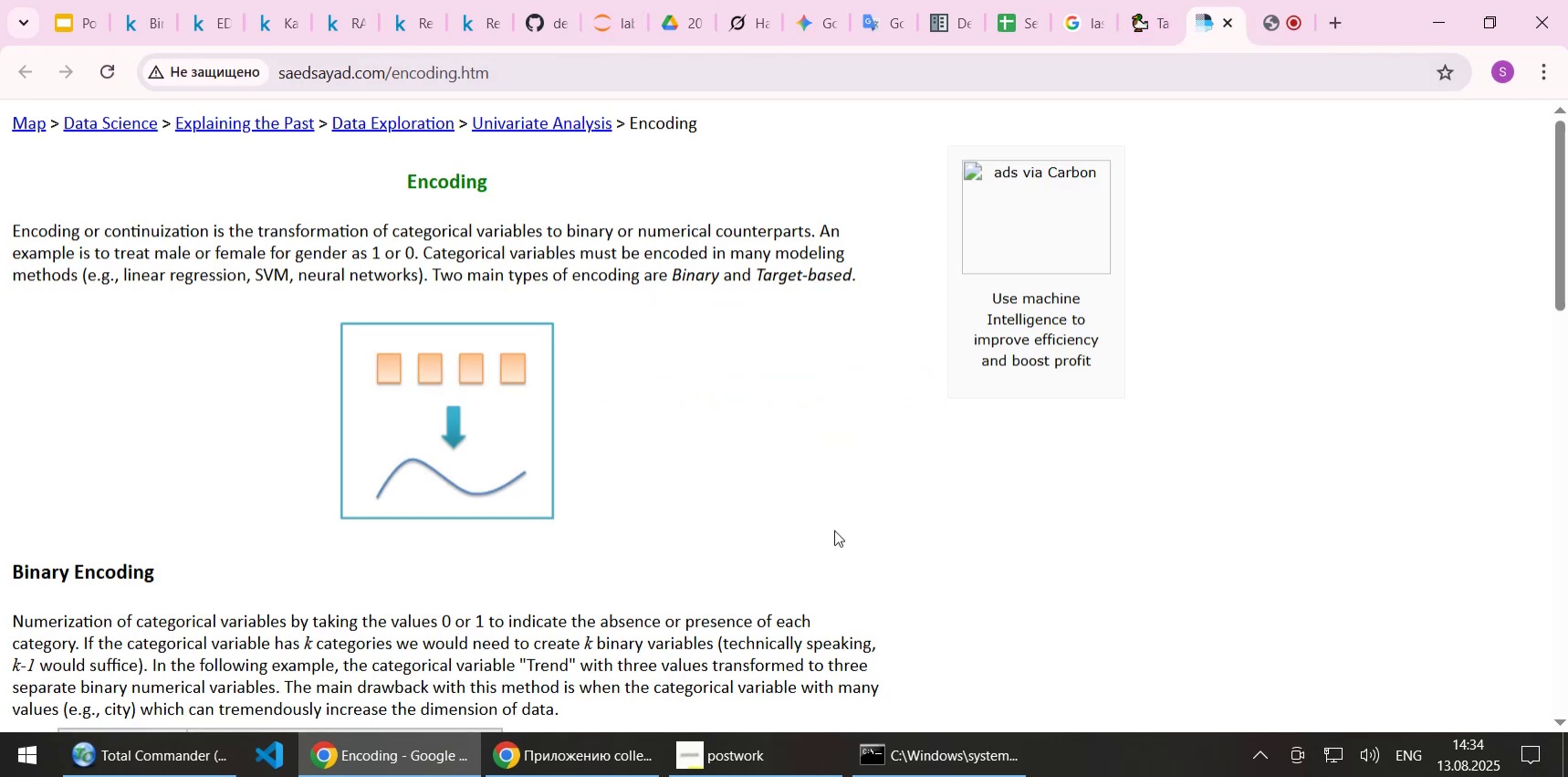 
scroll: coordinate [607, 522], scroll_direction: down, amount: 3.0
 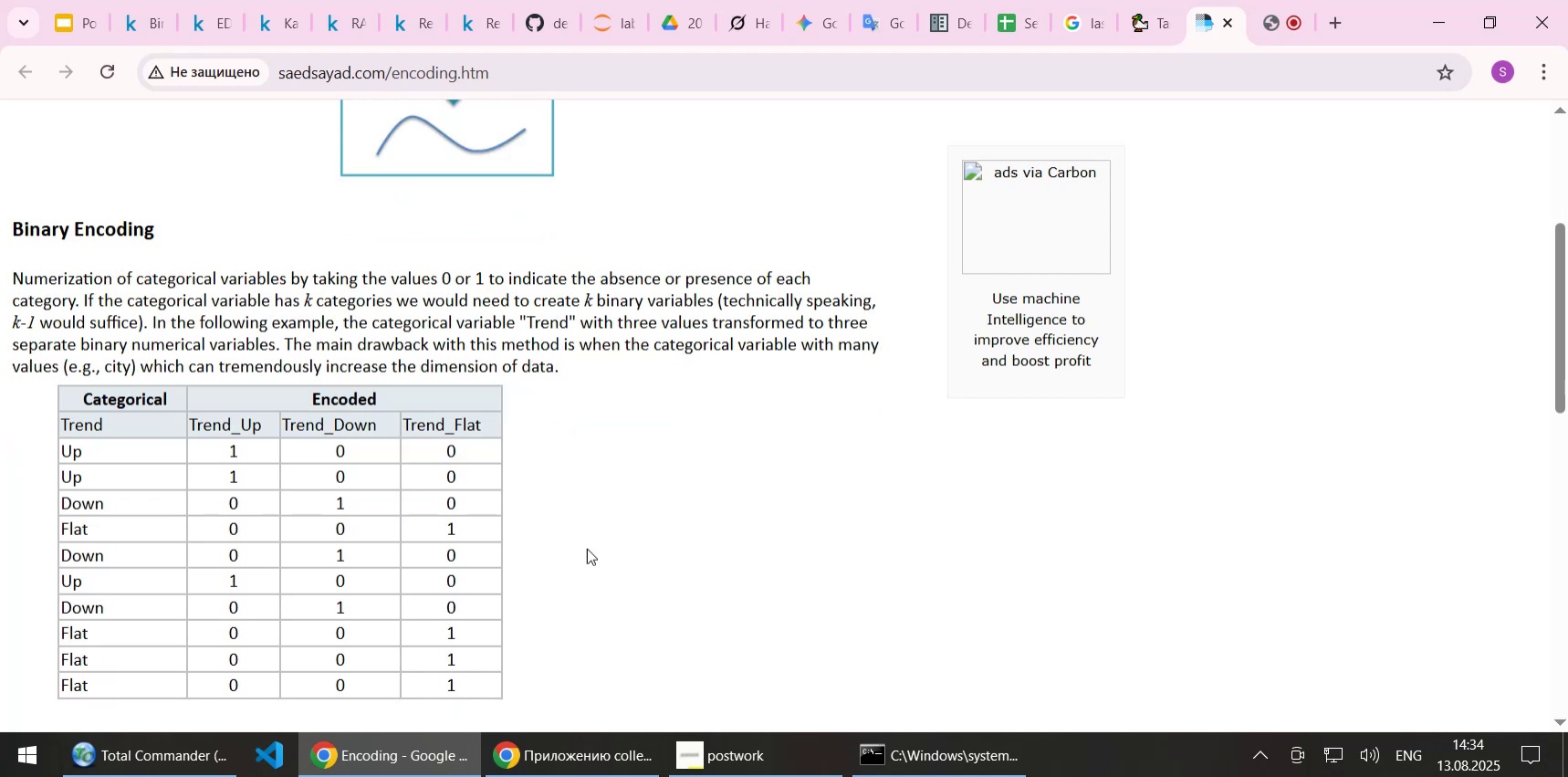 
left_click([587, 548])
 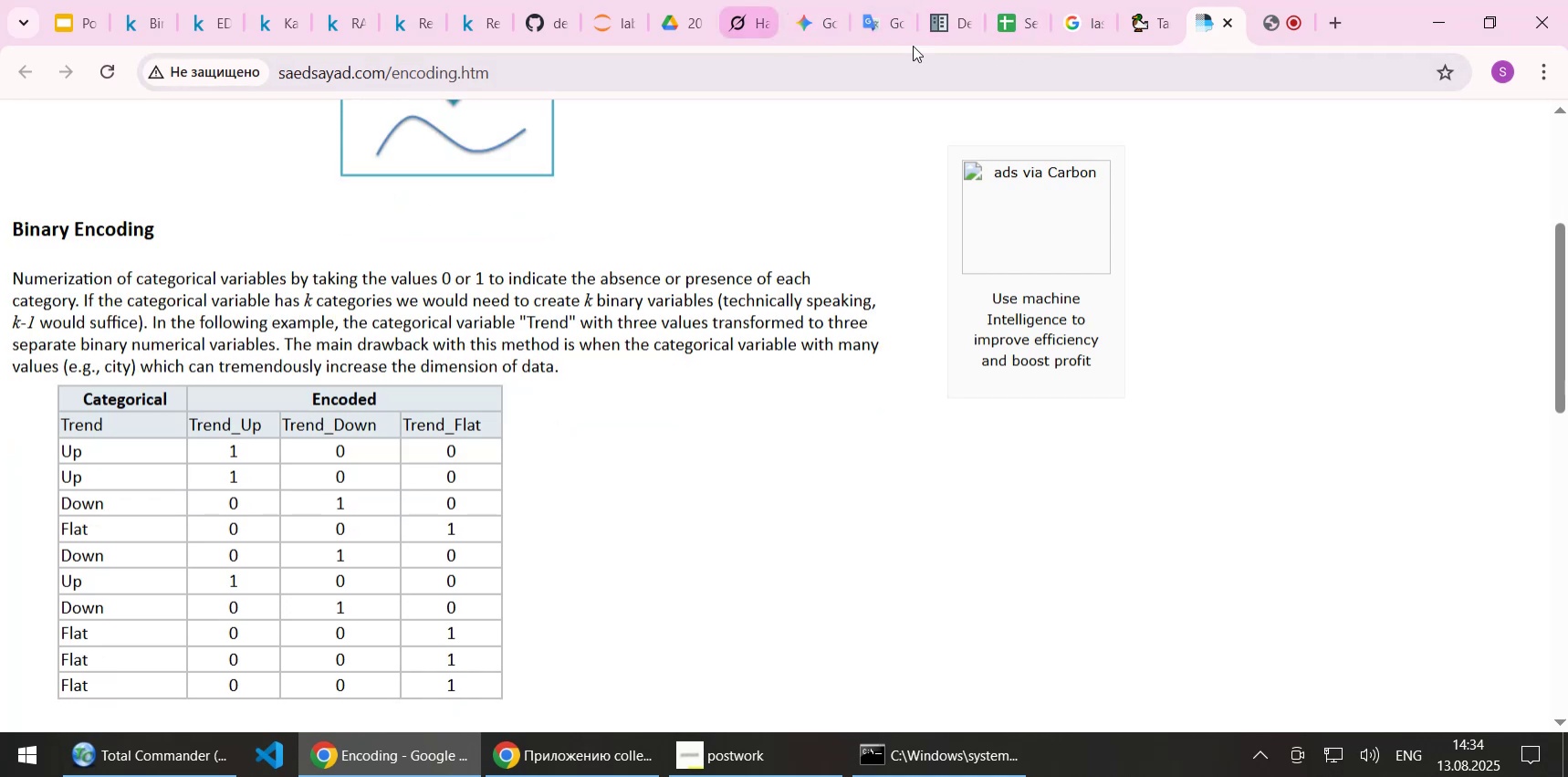 
left_click([1141, 28])
 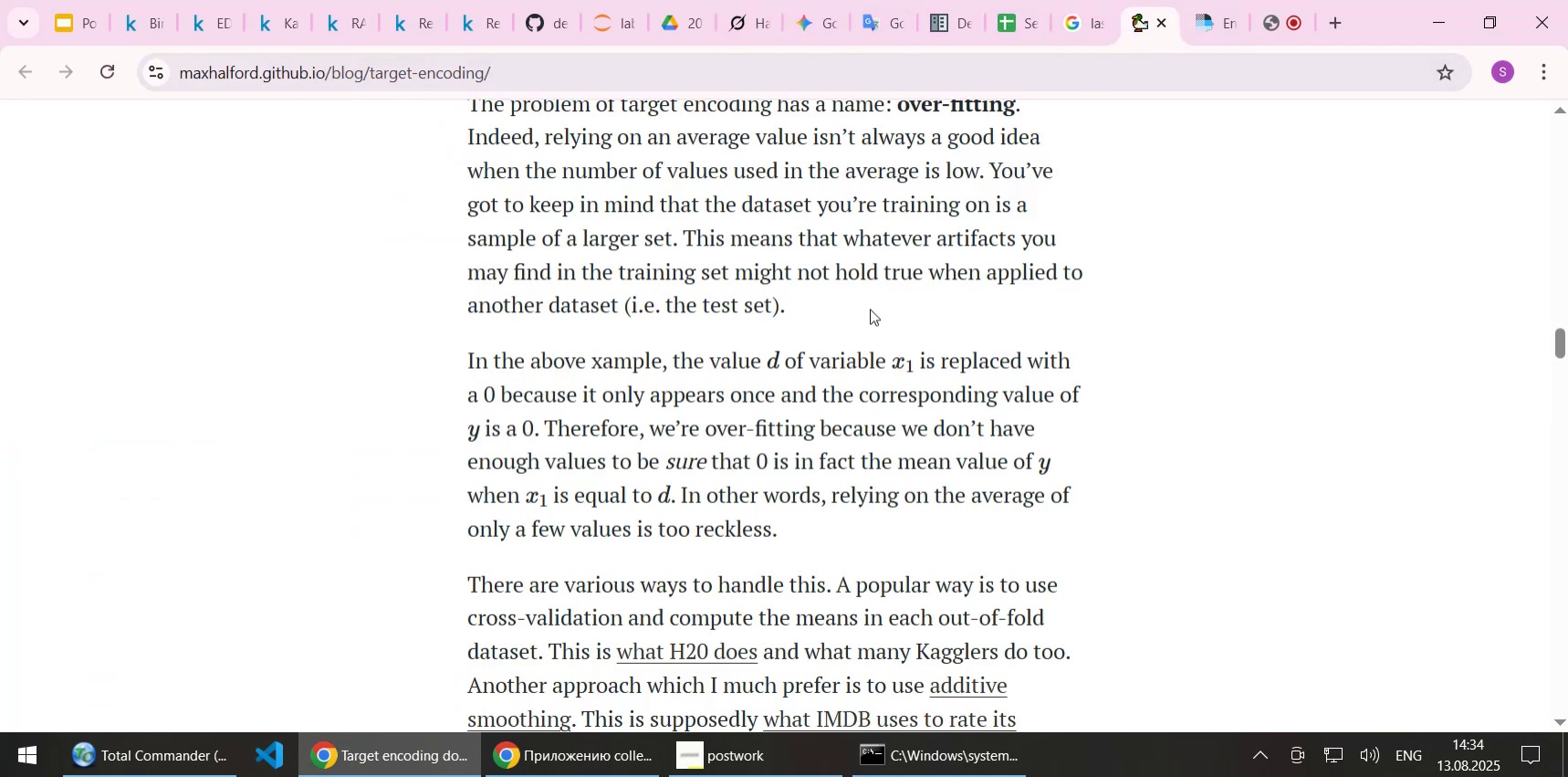 
left_click([811, 352])
 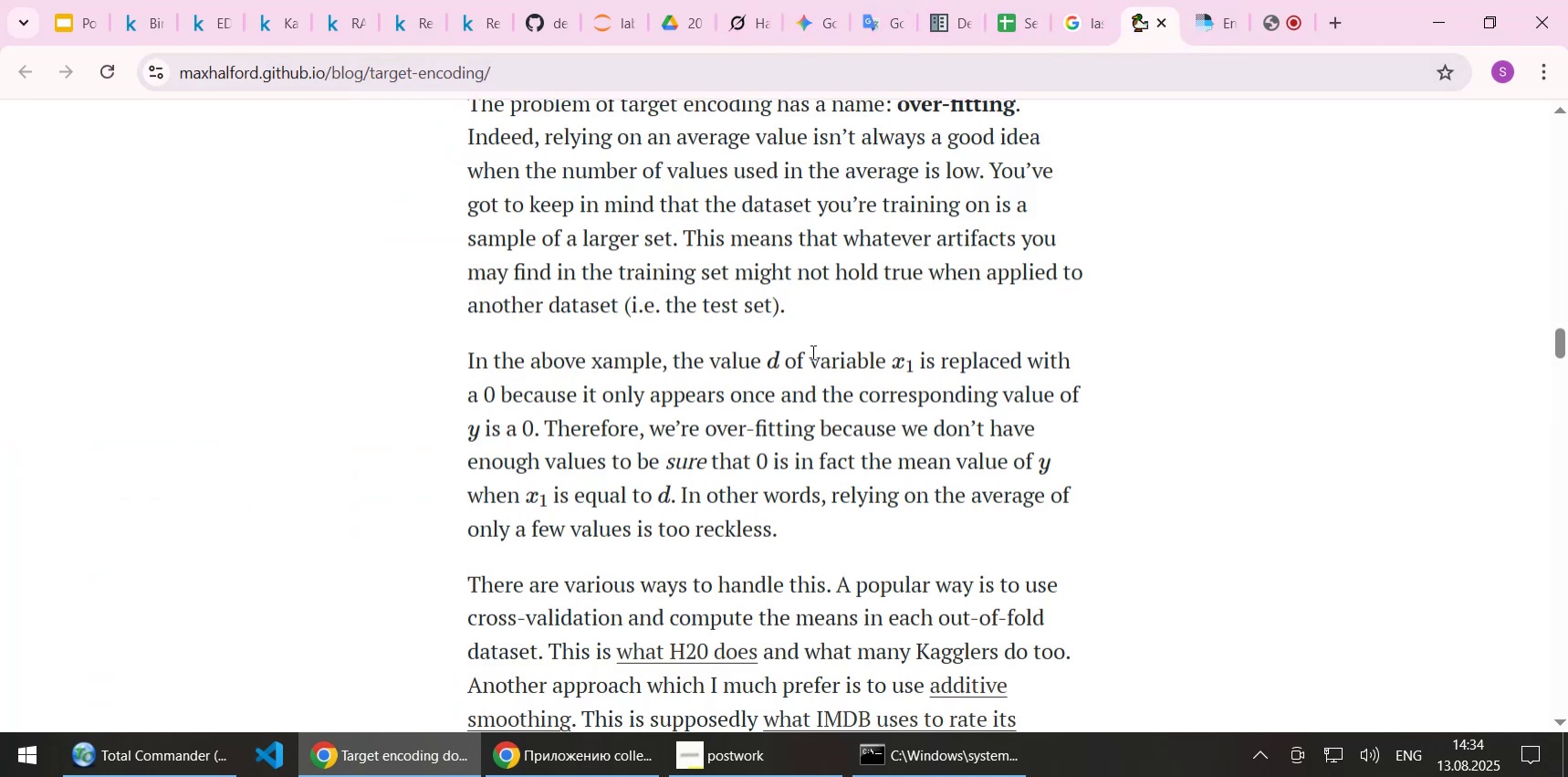 
scroll: coordinate [811, 352], scroll_direction: down, amount: 2.0
 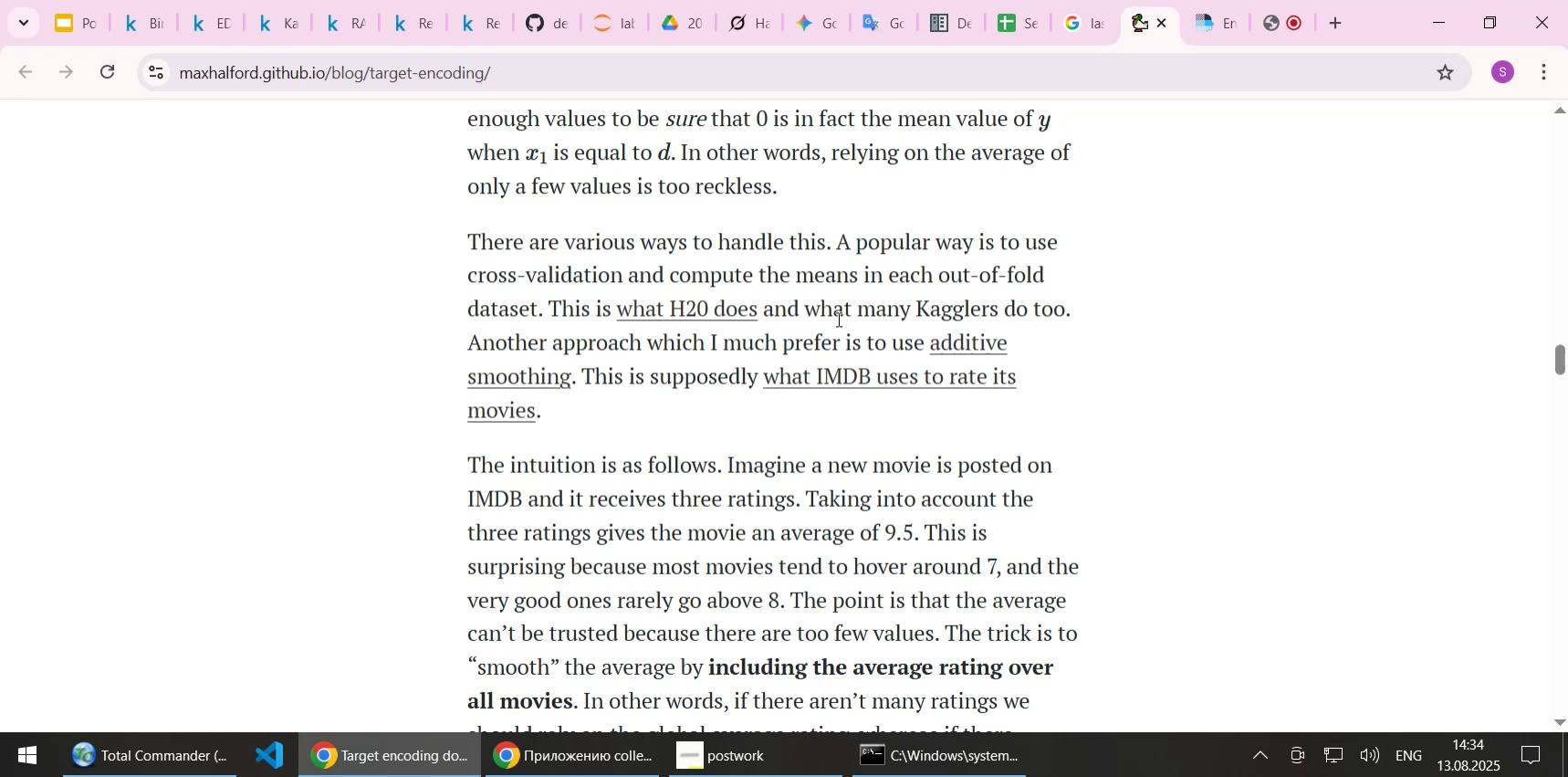 
wait(39.72)
 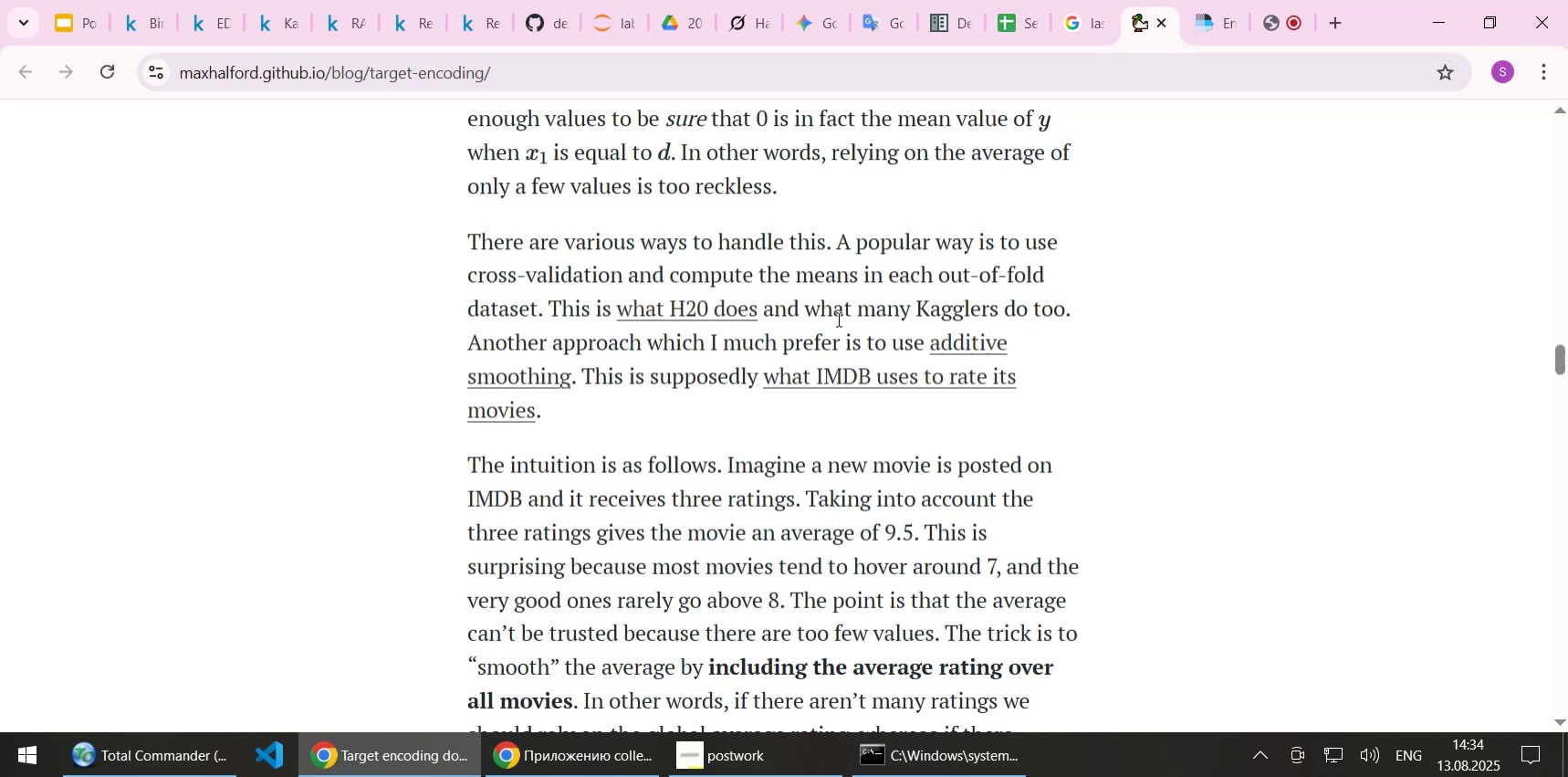 
left_click([862, 433])
 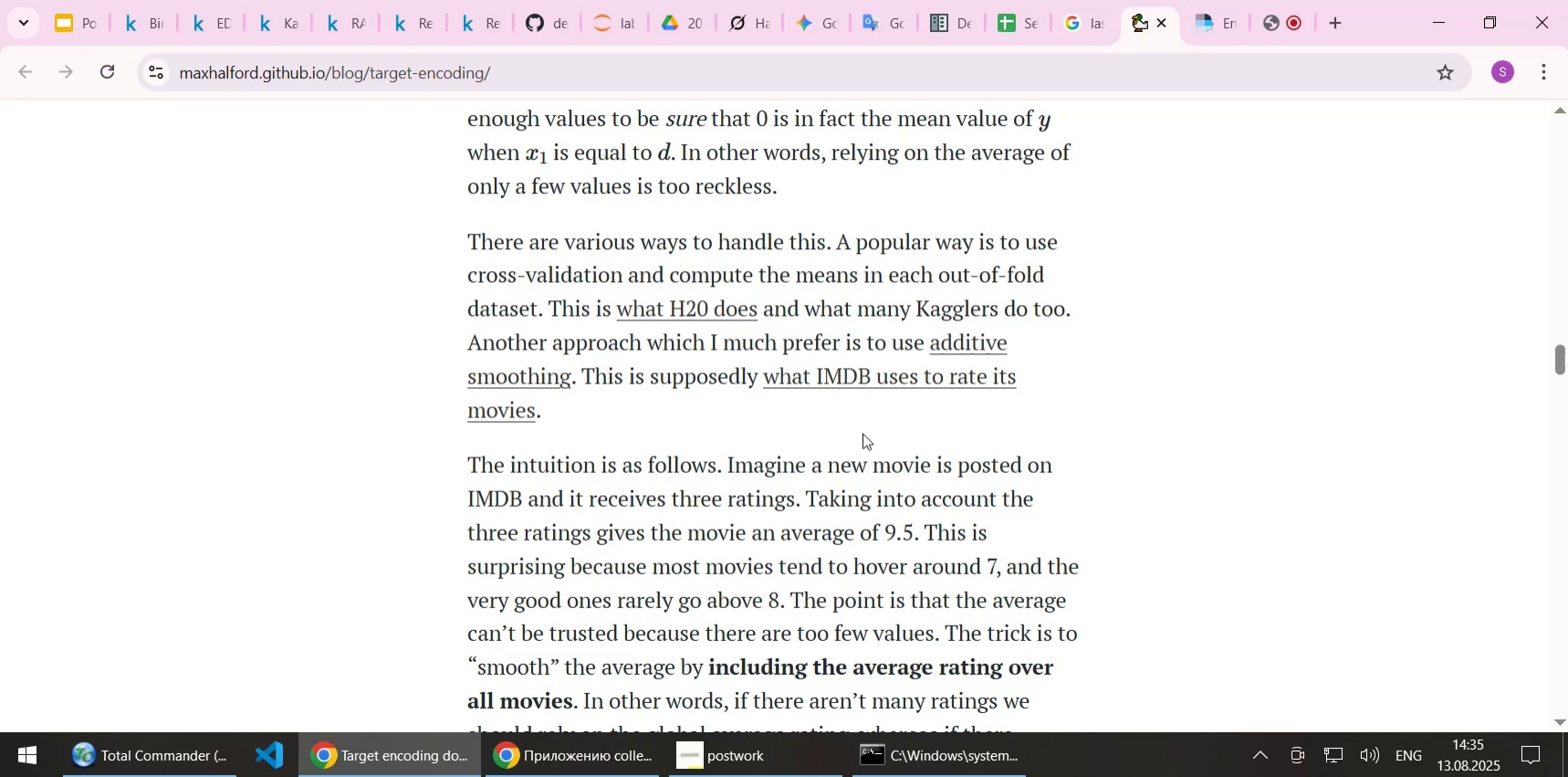 
scroll: coordinate [862, 433], scroll_direction: down, amount: 1.0
 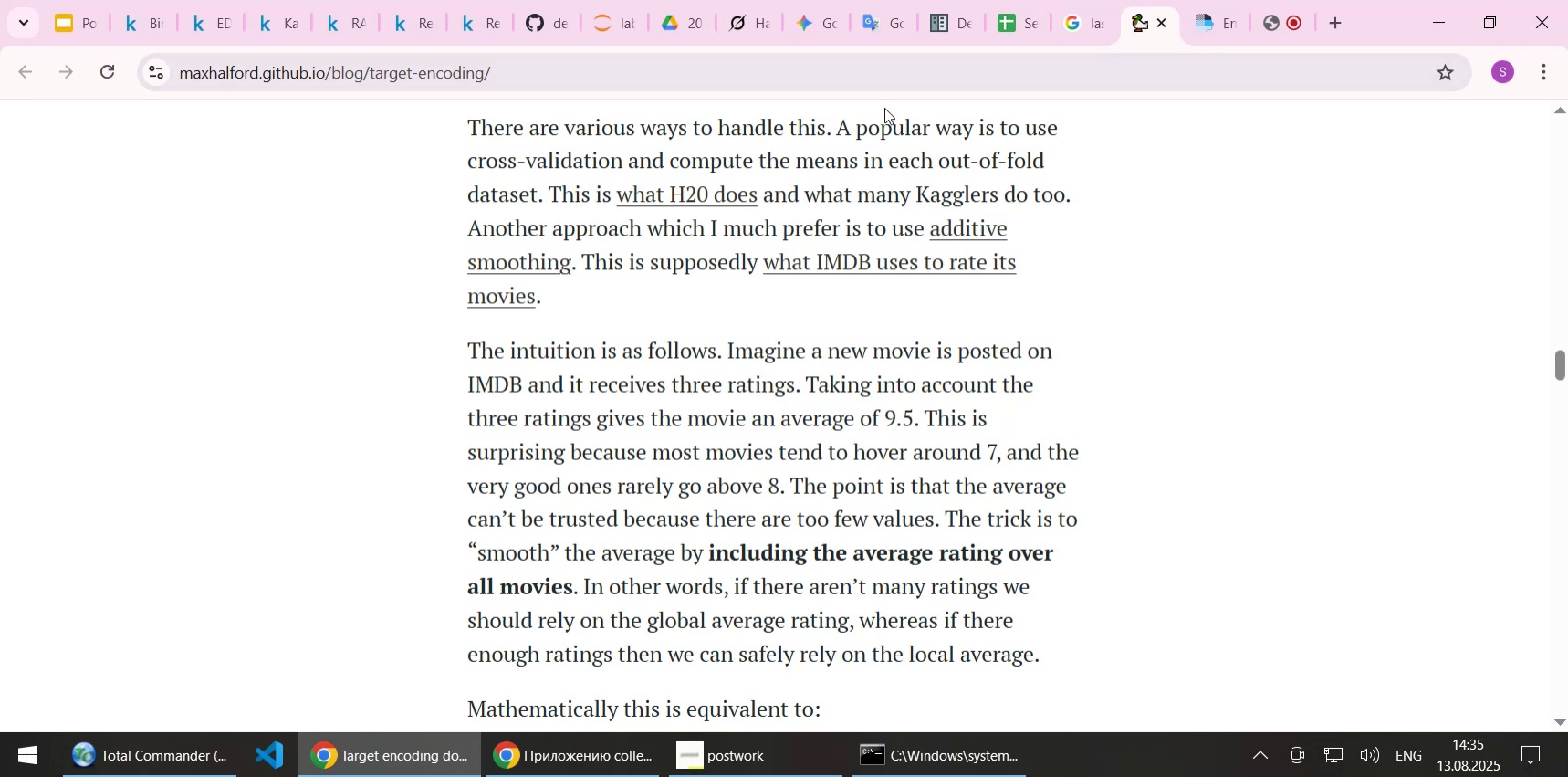 
wait(26.08)
 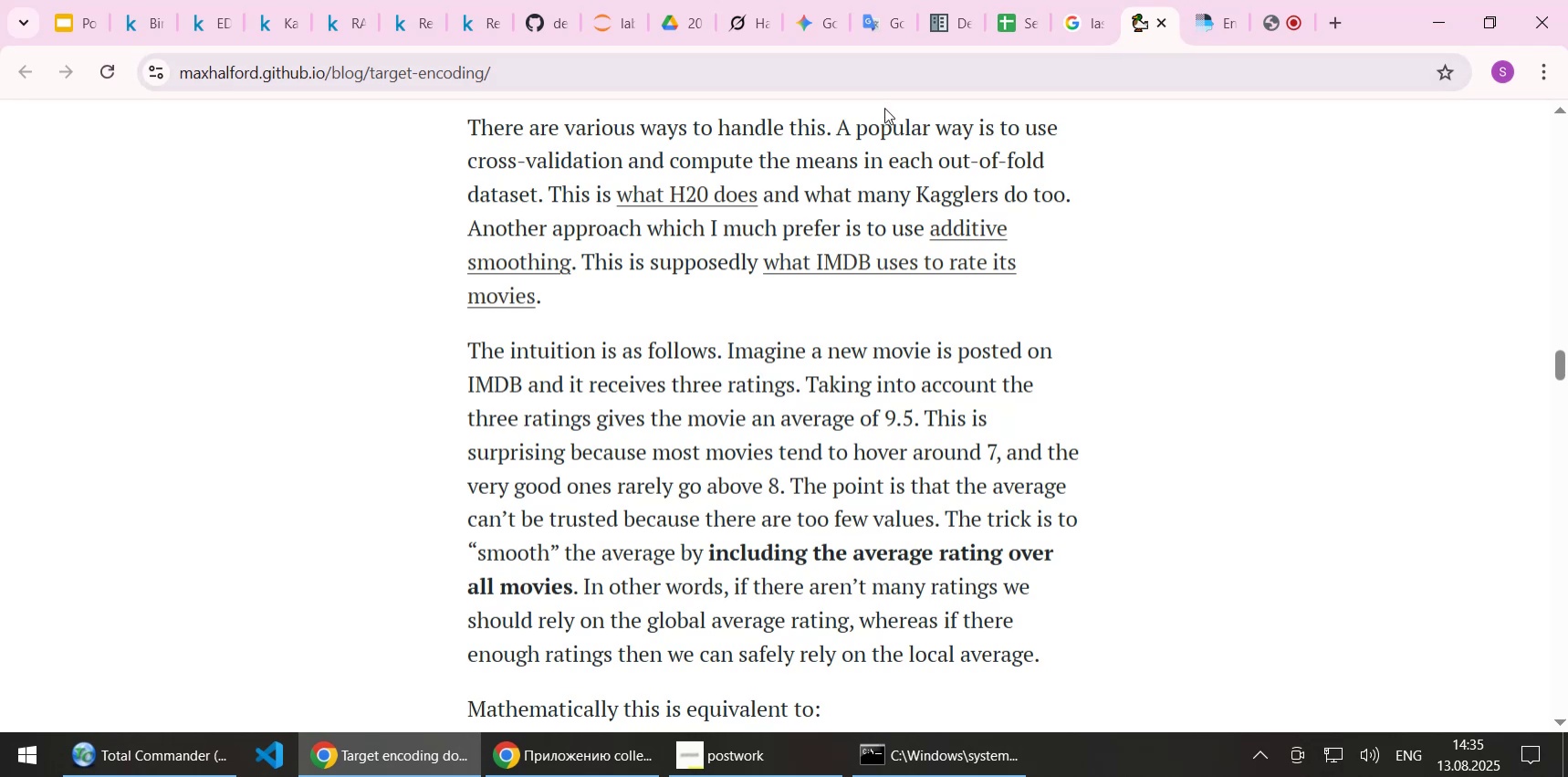 
left_click([609, 22])
 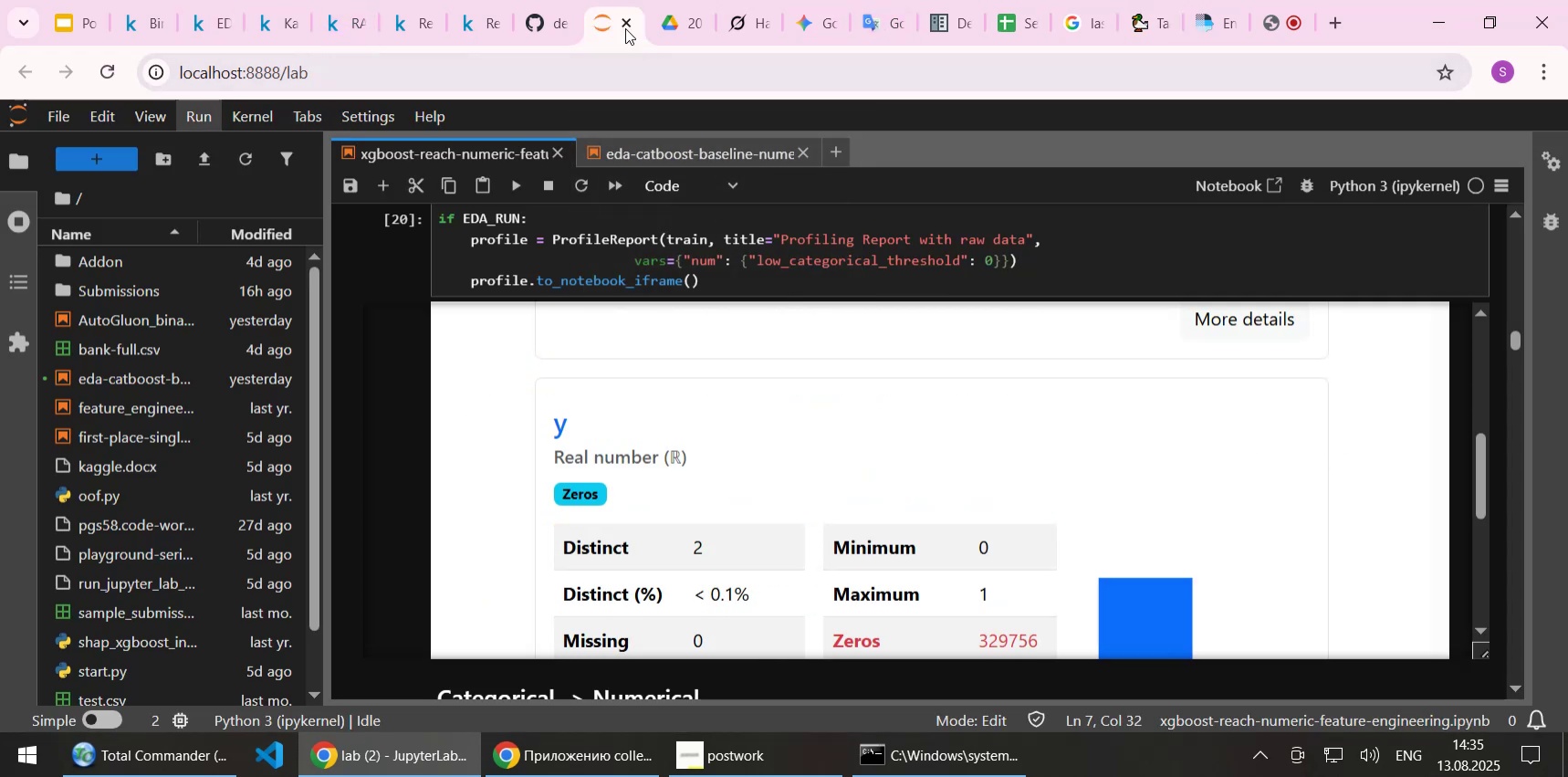 
scroll: coordinate [1090, 426], scroll_direction: down, amount: 6.0
 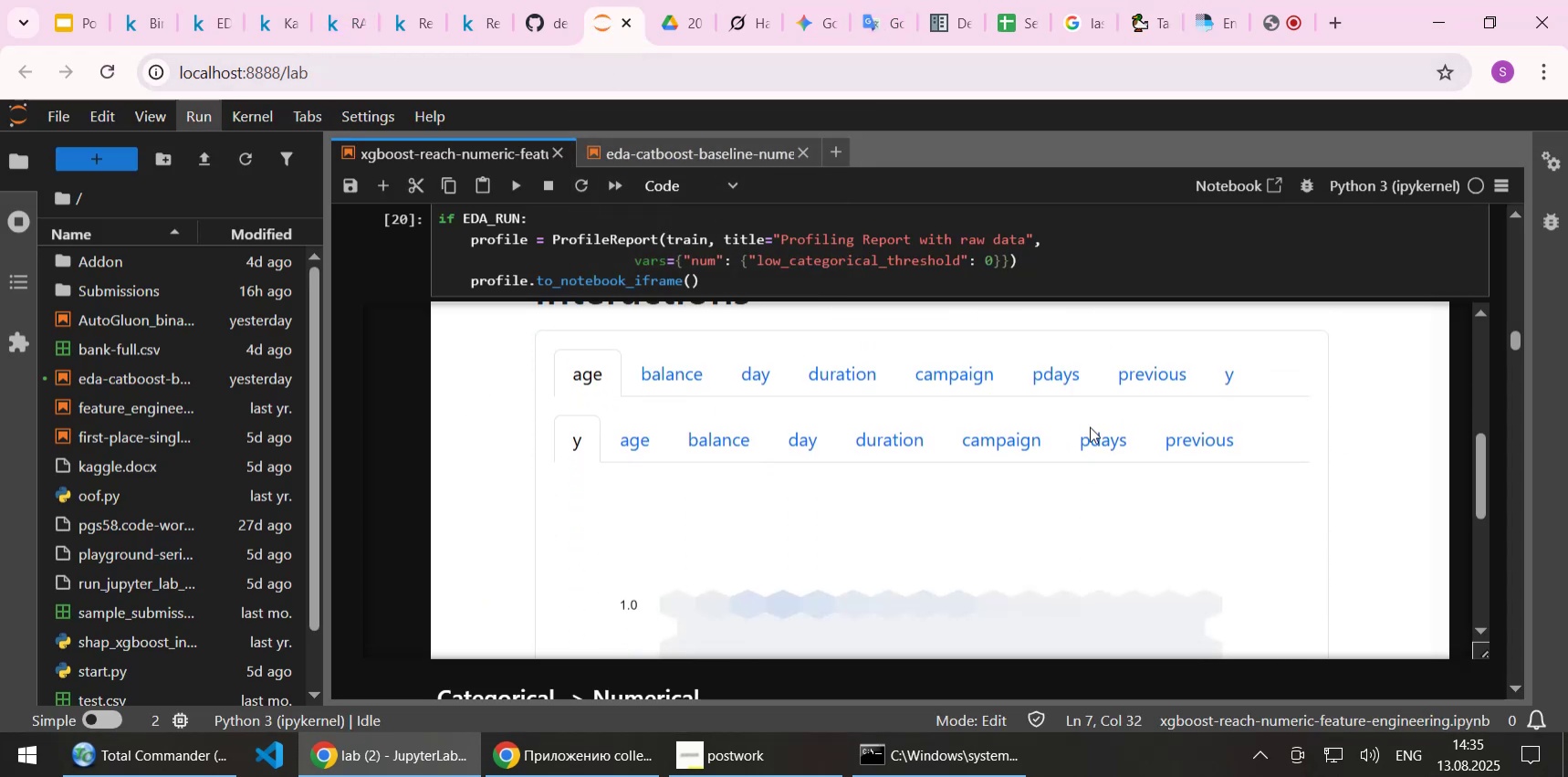 
scroll: coordinate [1090, 426], scroll_direction: up, amount: 1.0
 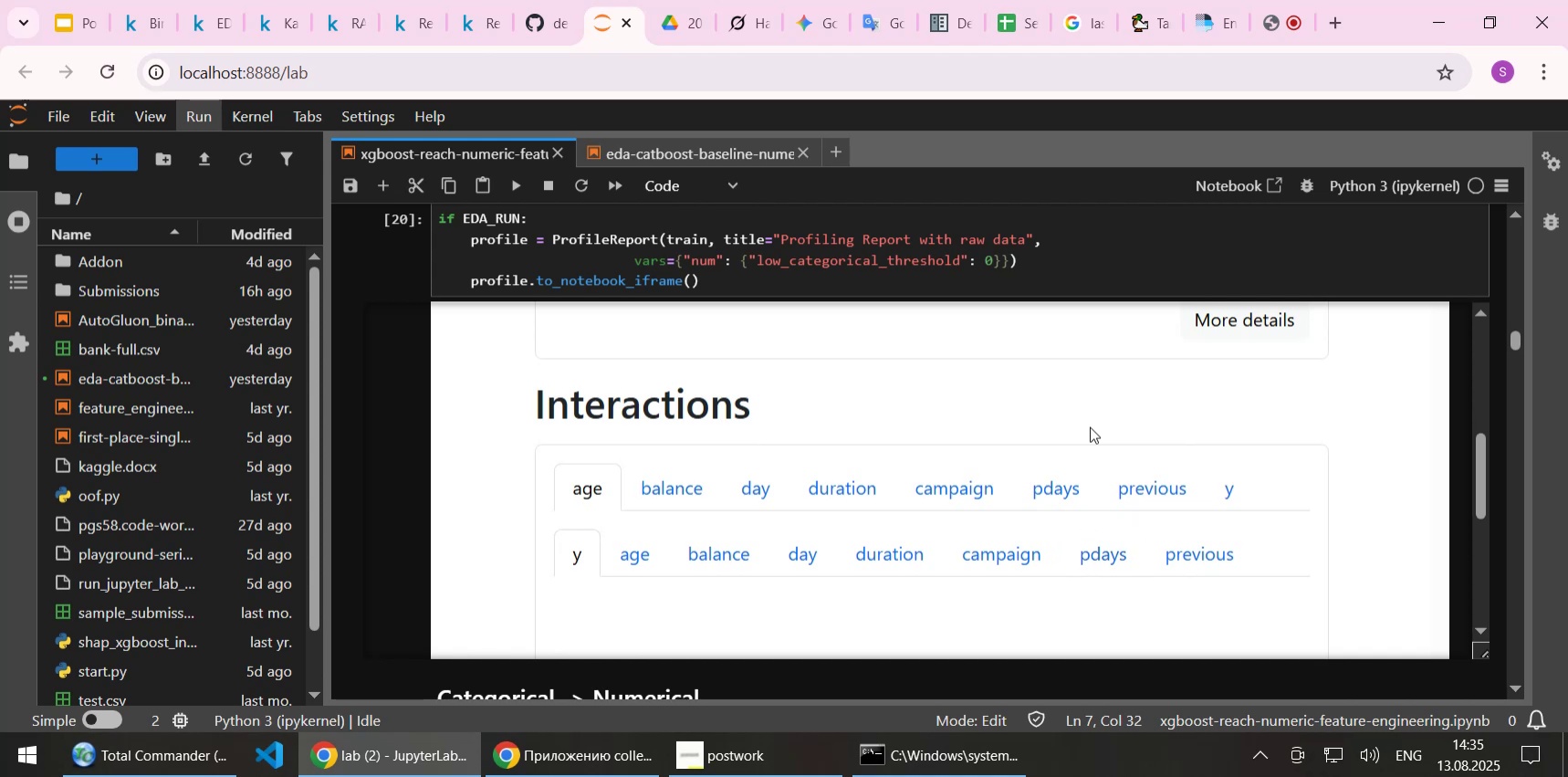 
wait(13.82)
 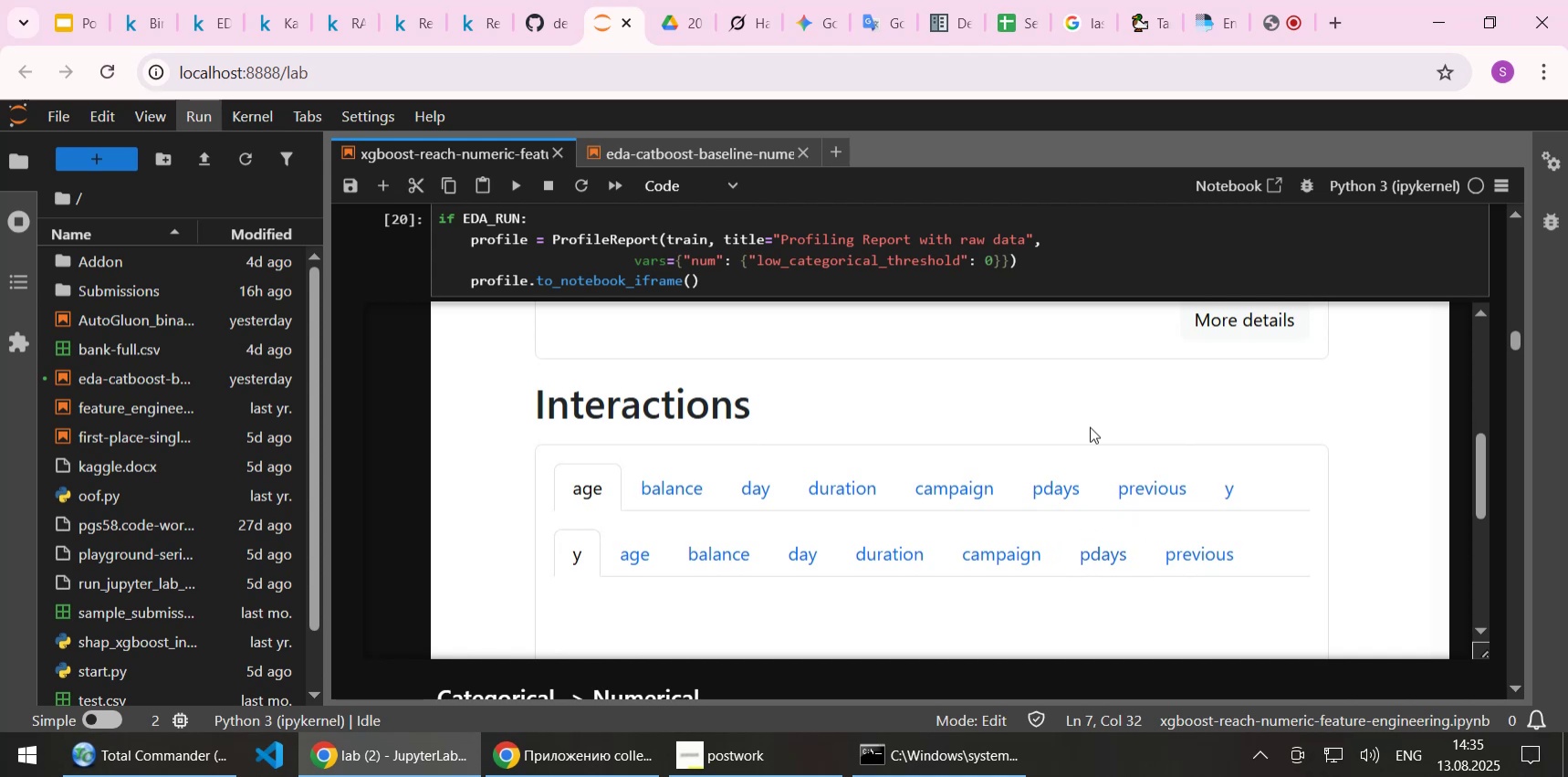 
scroll: coordinate [876, 436], scroll_direction: down, amount: 2.0
 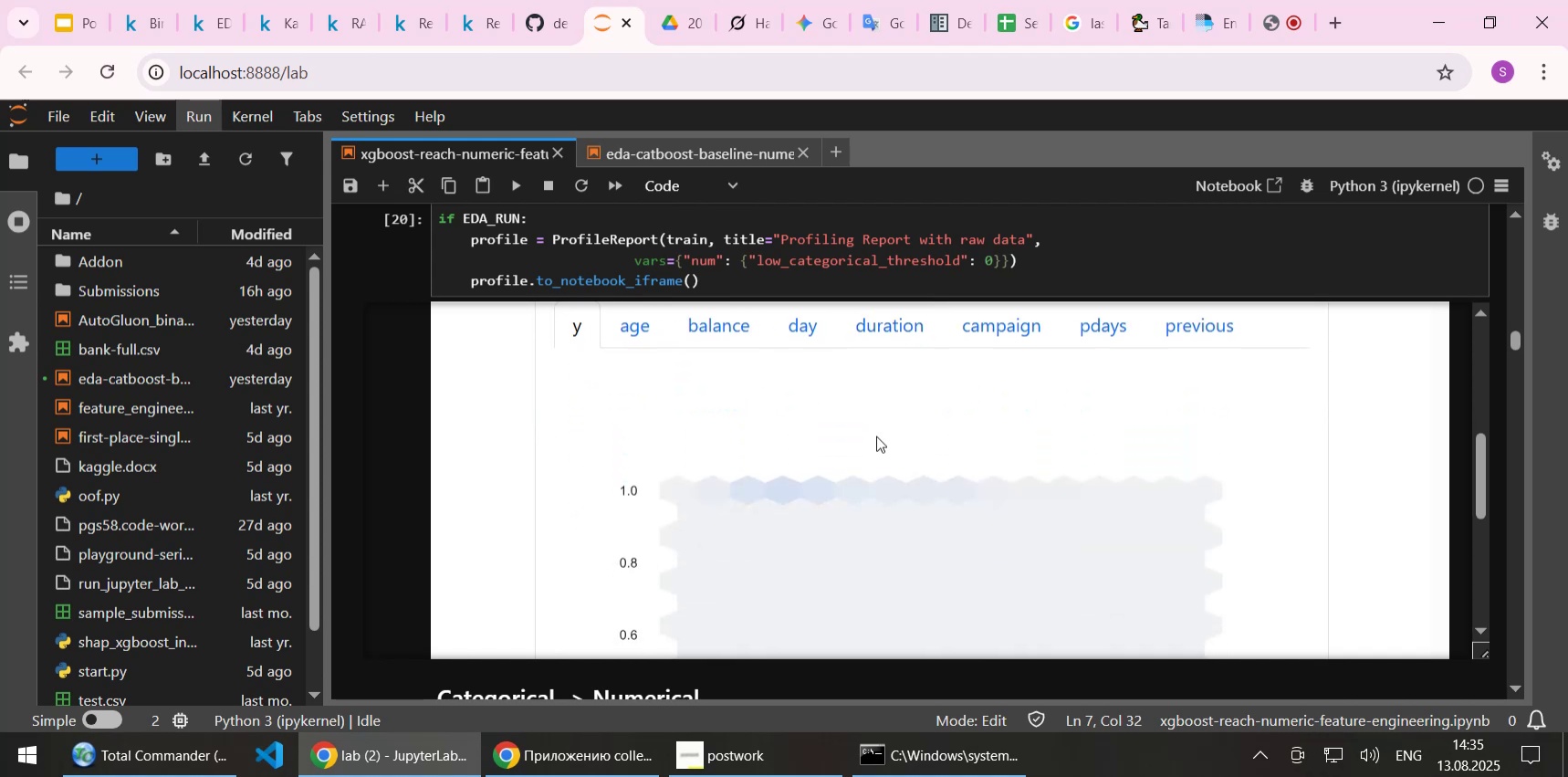 
scroll: coordinate [876, 436], scroll_direction: up, amount: 1.0
 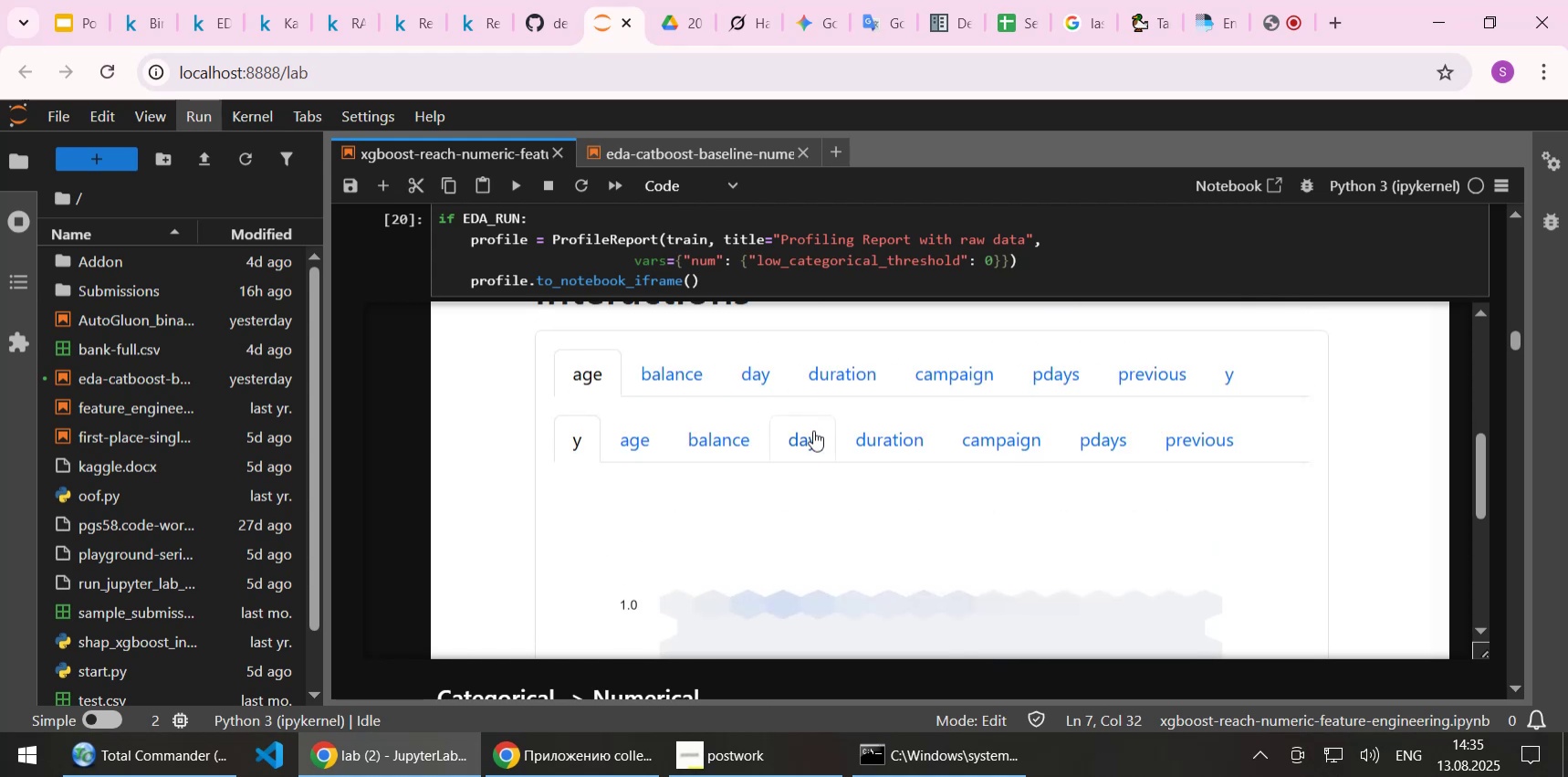 
left_click([811, 443])
 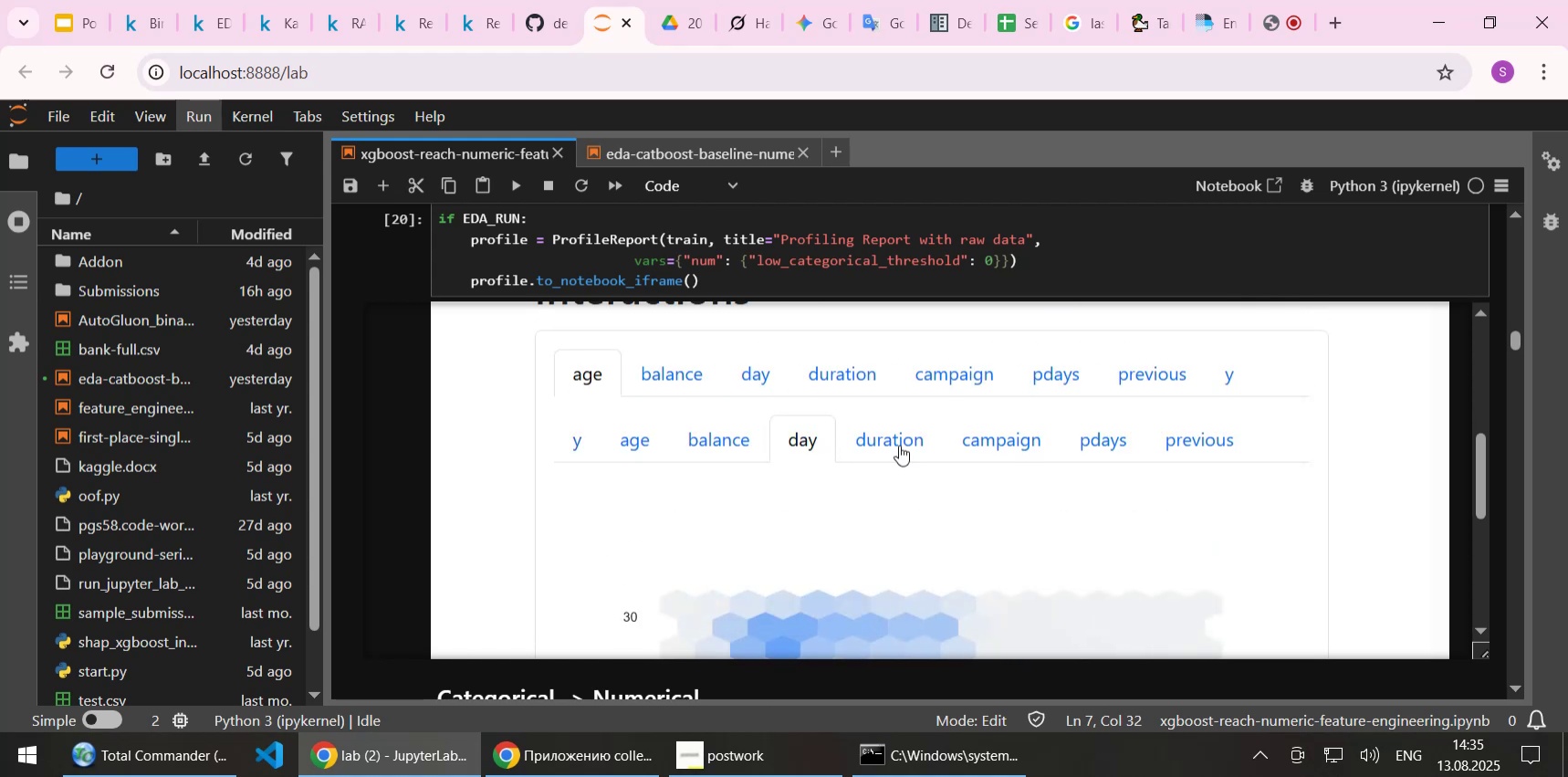 
scroll: coordinate [936, 465], scroll_direction: down, amount: 1.0
 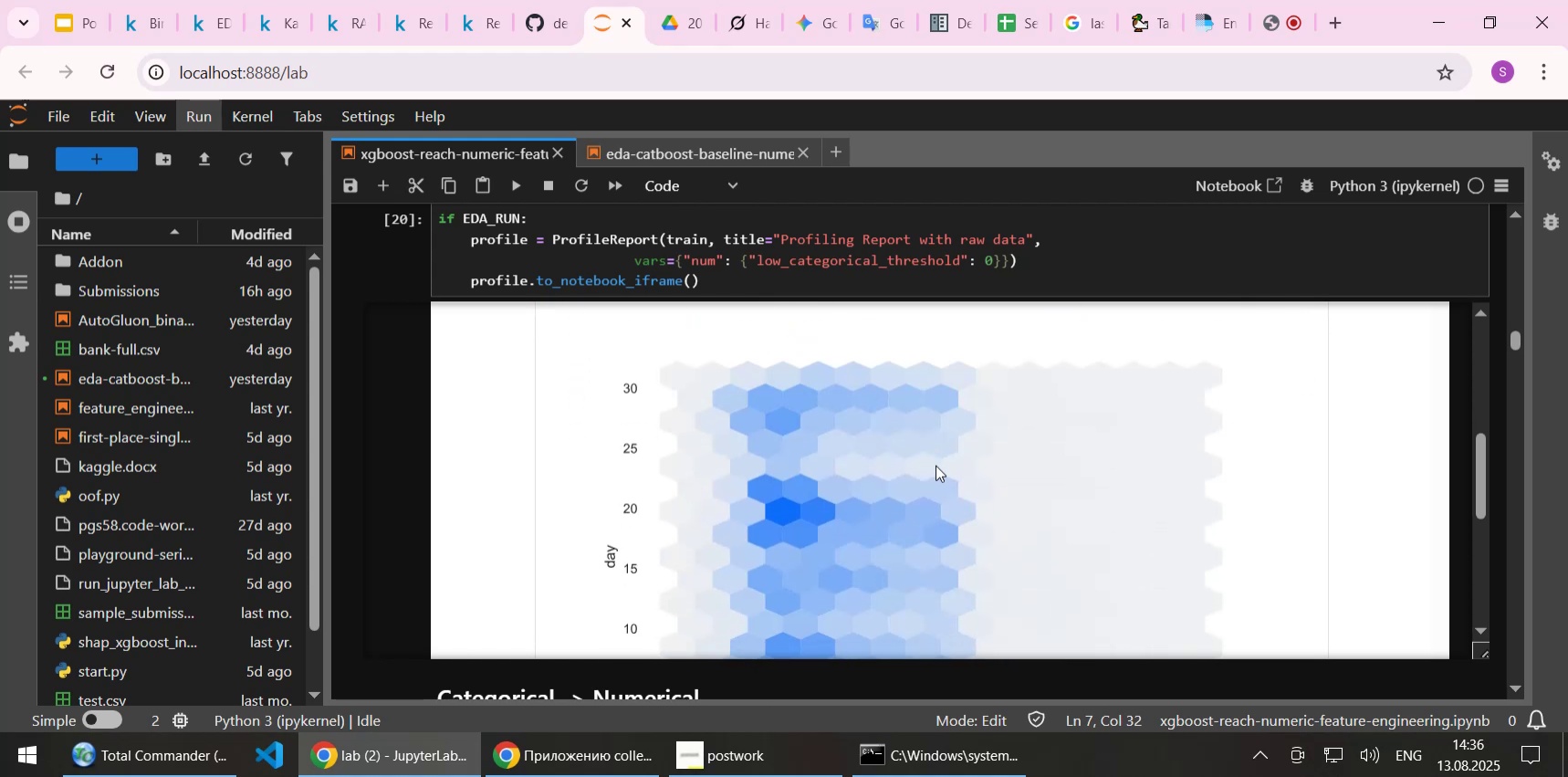 
scroll: coordinate [1458, 462], scroll_direction: none, amount: 0.0
 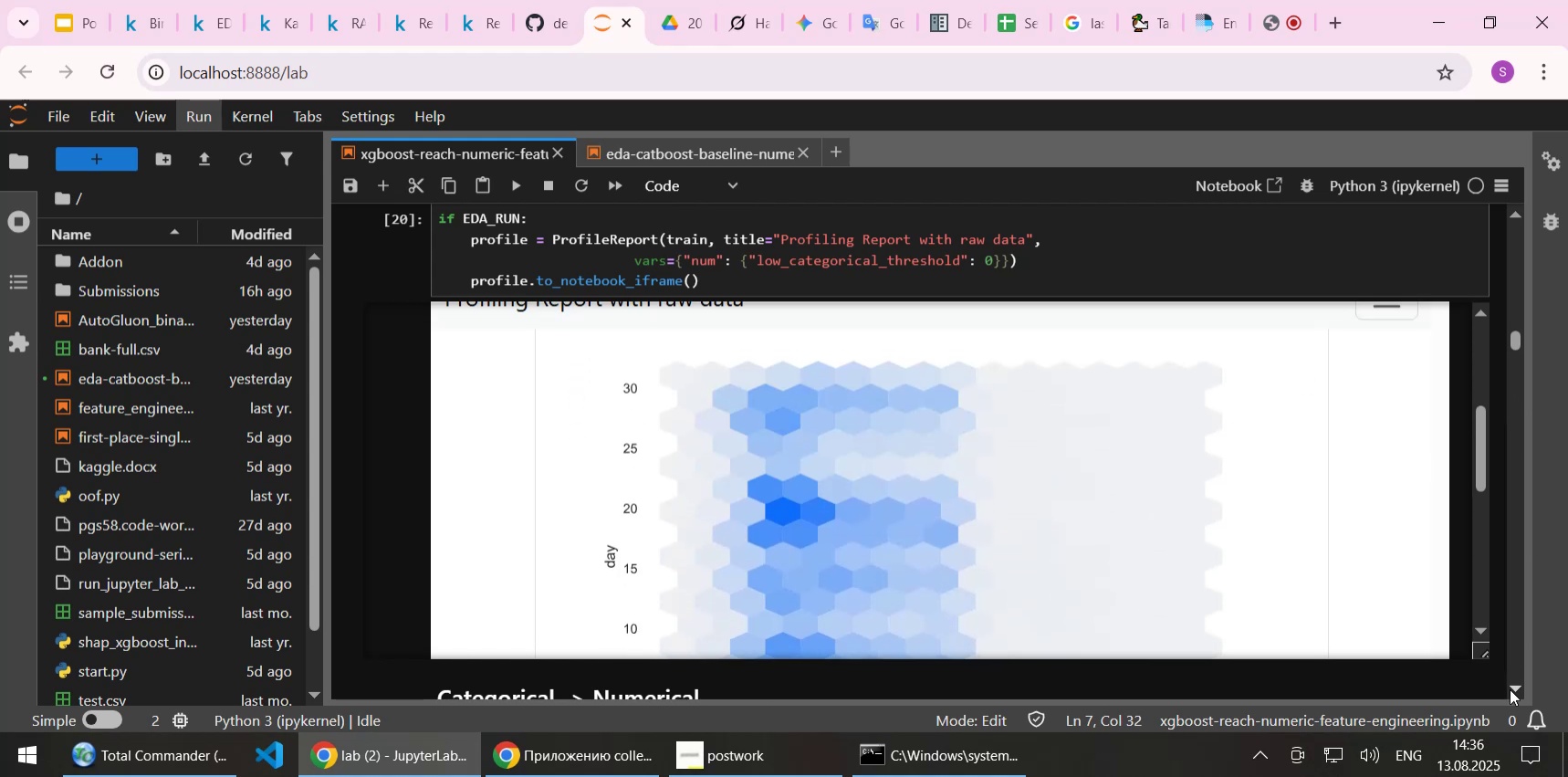 
left_click([1521, 687])
 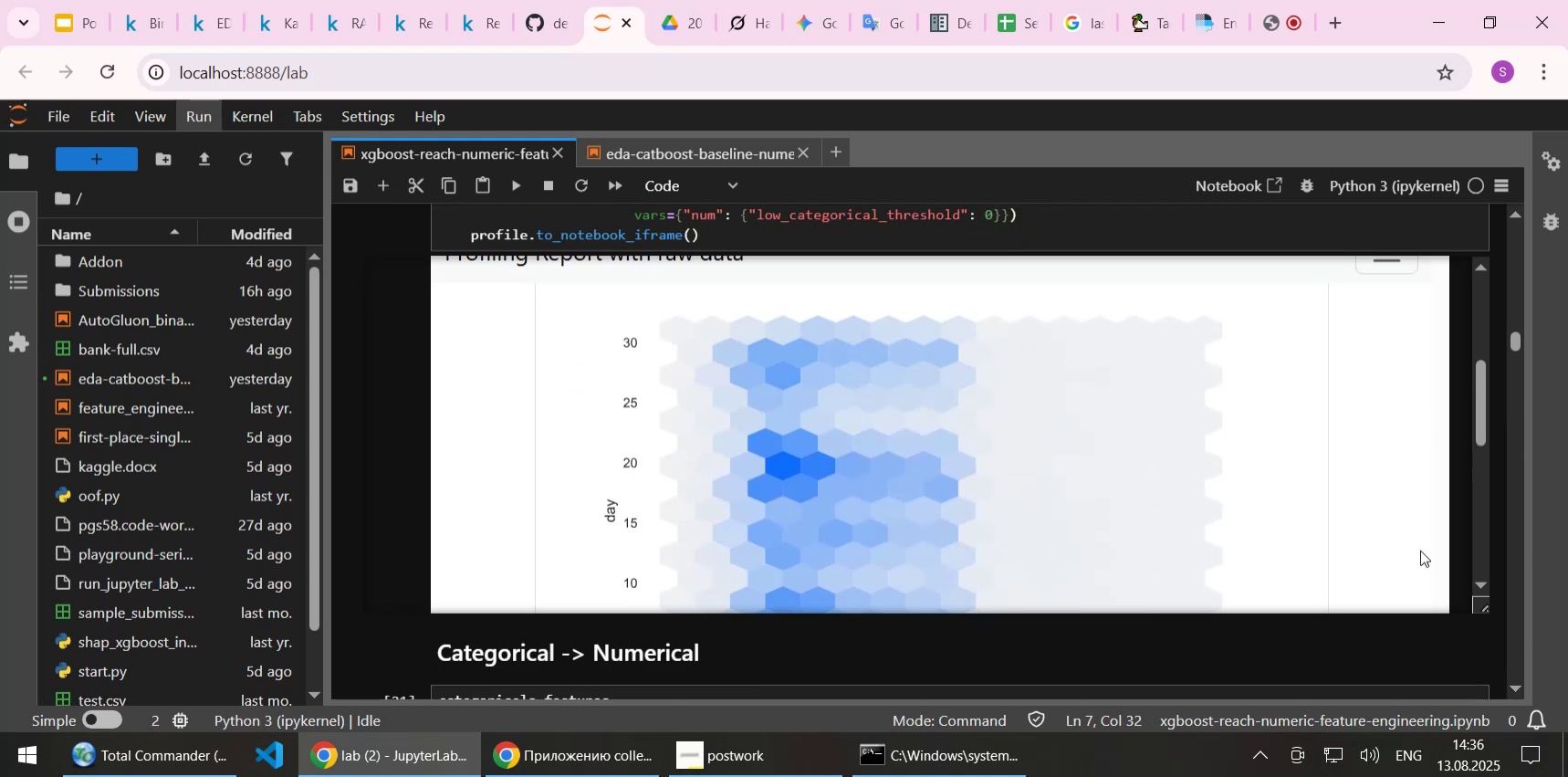 
scroll: coordinate [1360, 481], scroll_direction: up, amount: 1.0
 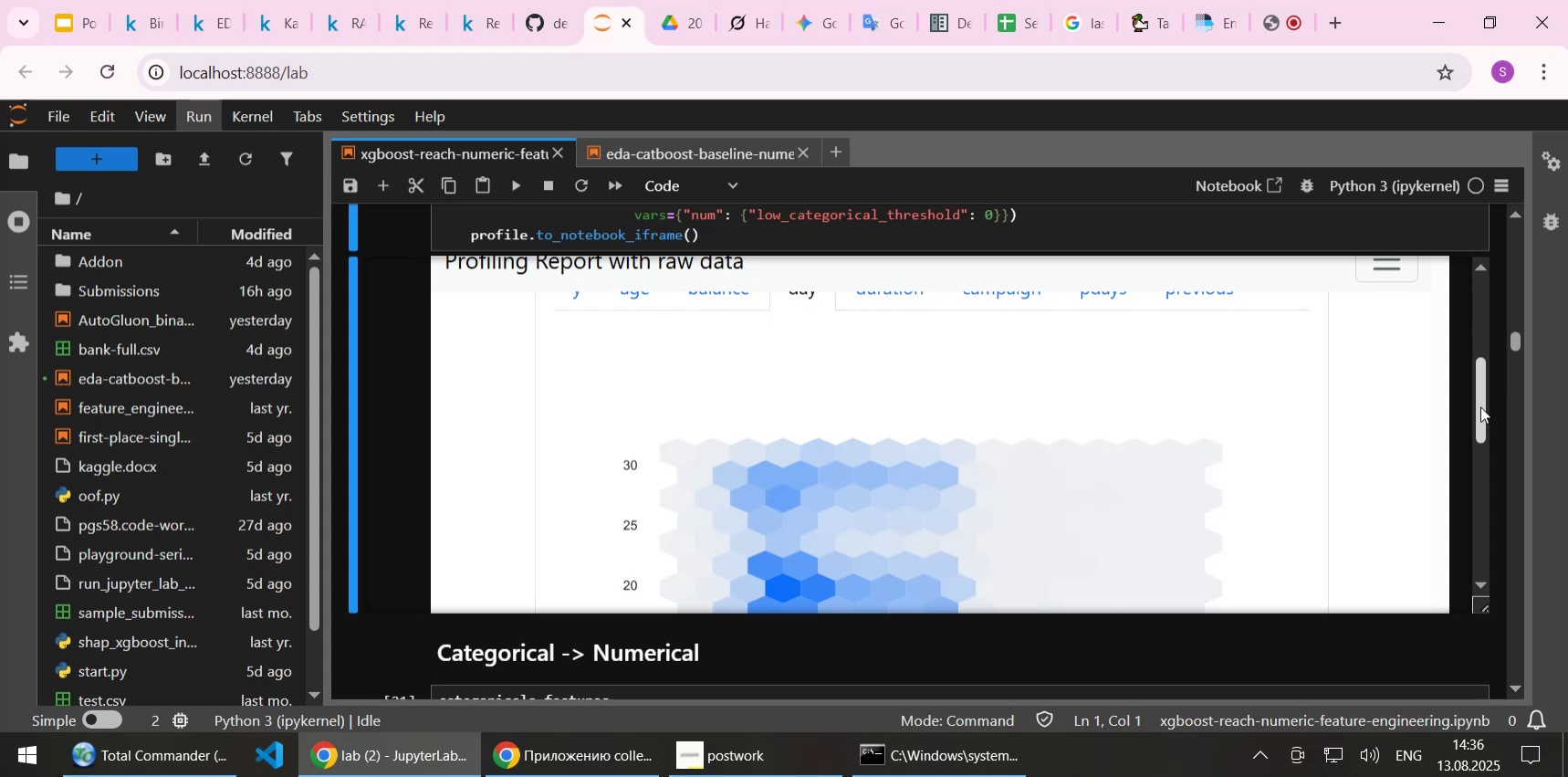 
wait(16.78)
 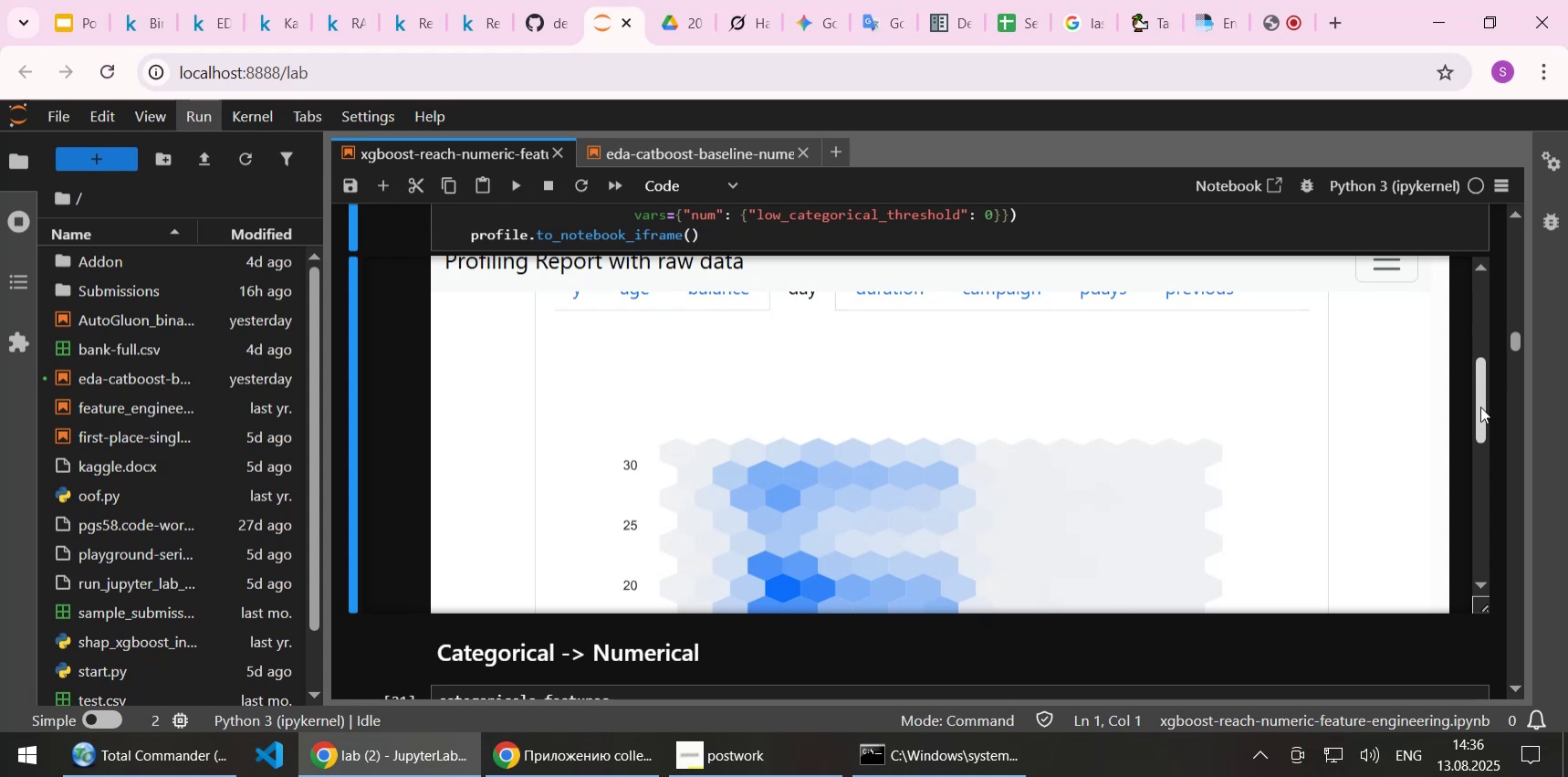 
scroll: coordinate [1047, 489], scroll_direction: down, amount: 2.0
 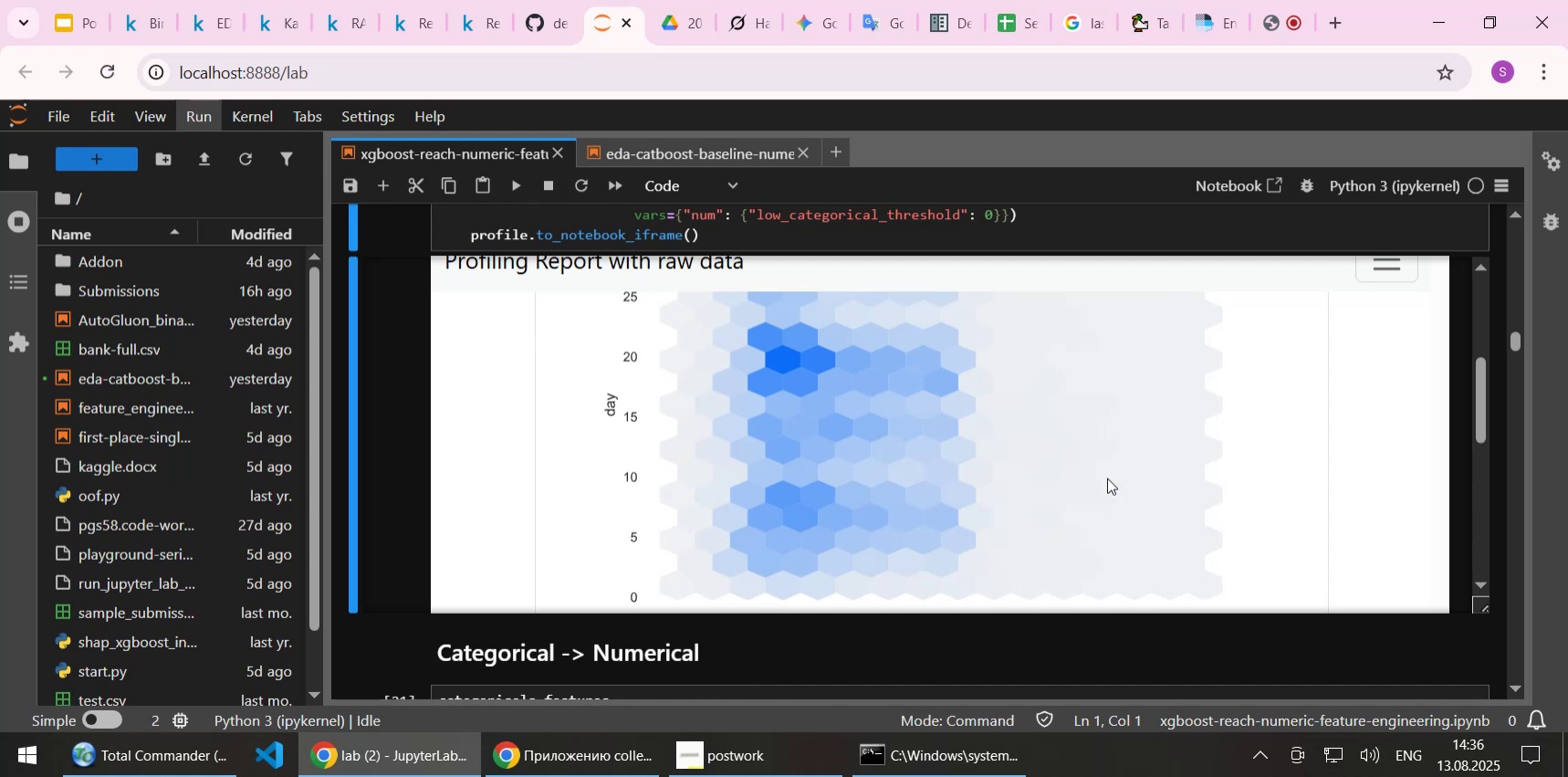 
wait(34.87)
 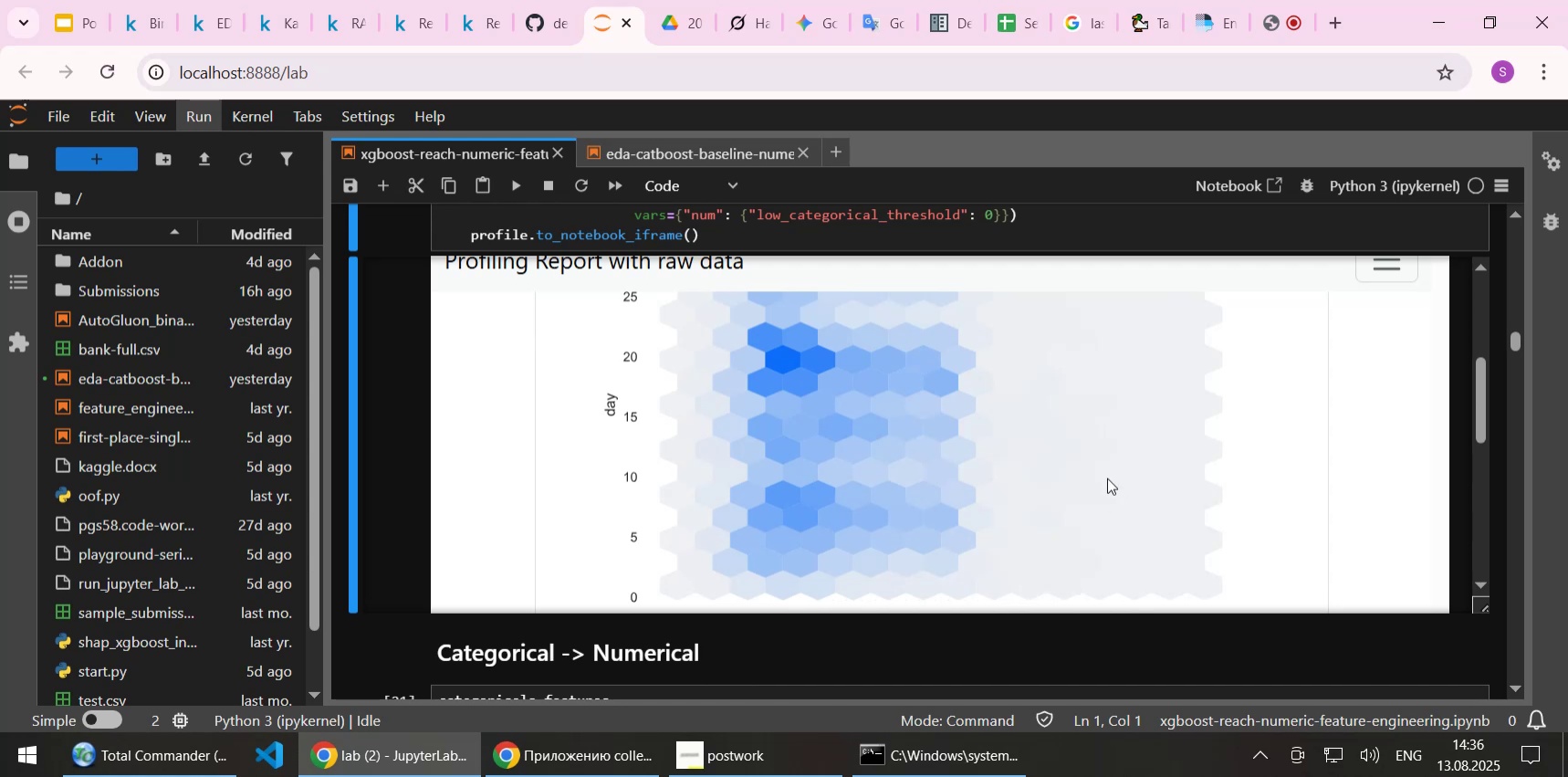 
scroll: coordinate [1088, 451], scroll_direction: down, amount: 4.0
 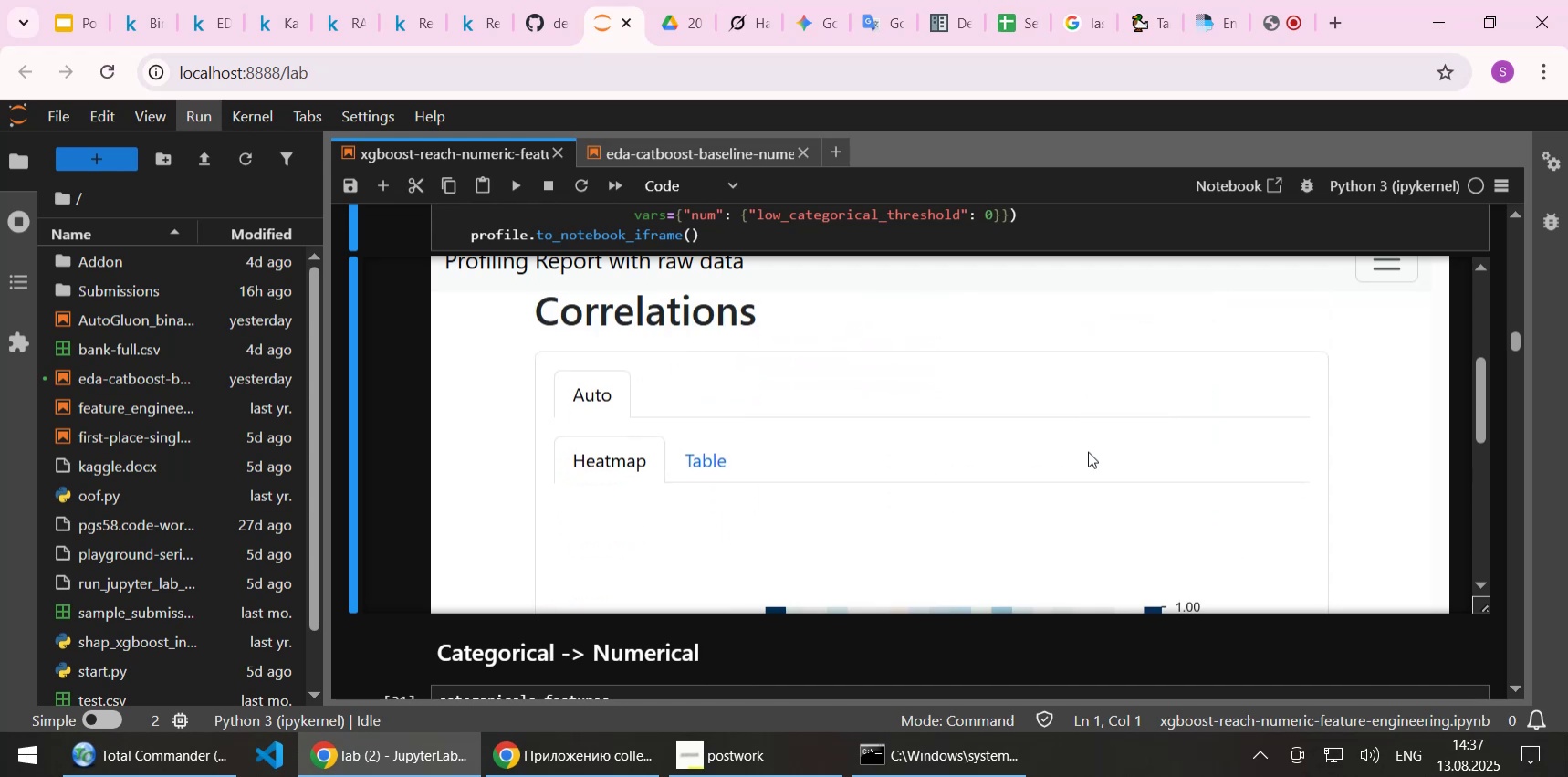 
wait(6.87)
 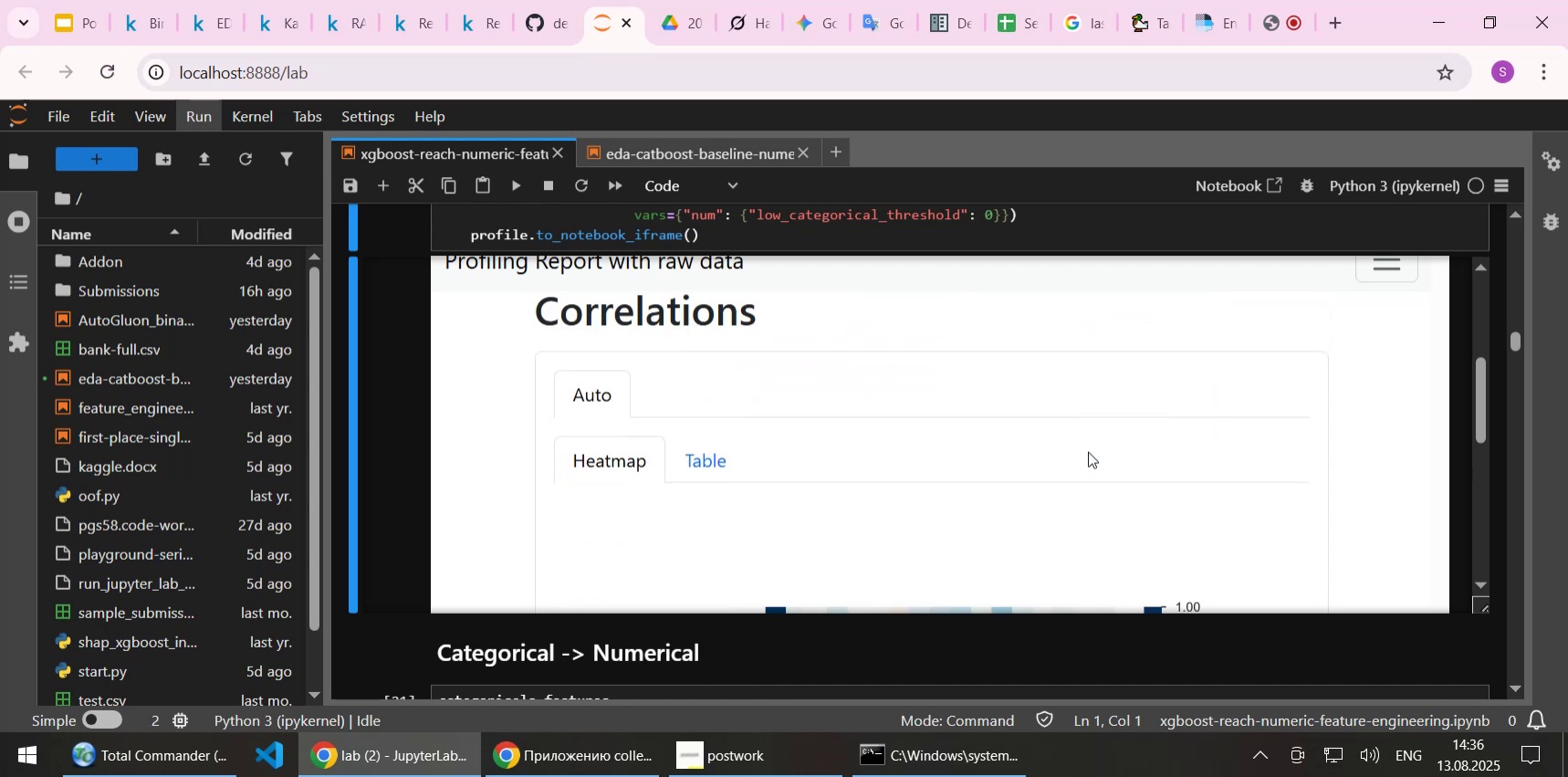 
scroll: coordinate [1073, 420], scroll_direction: down, amount: 4.0
 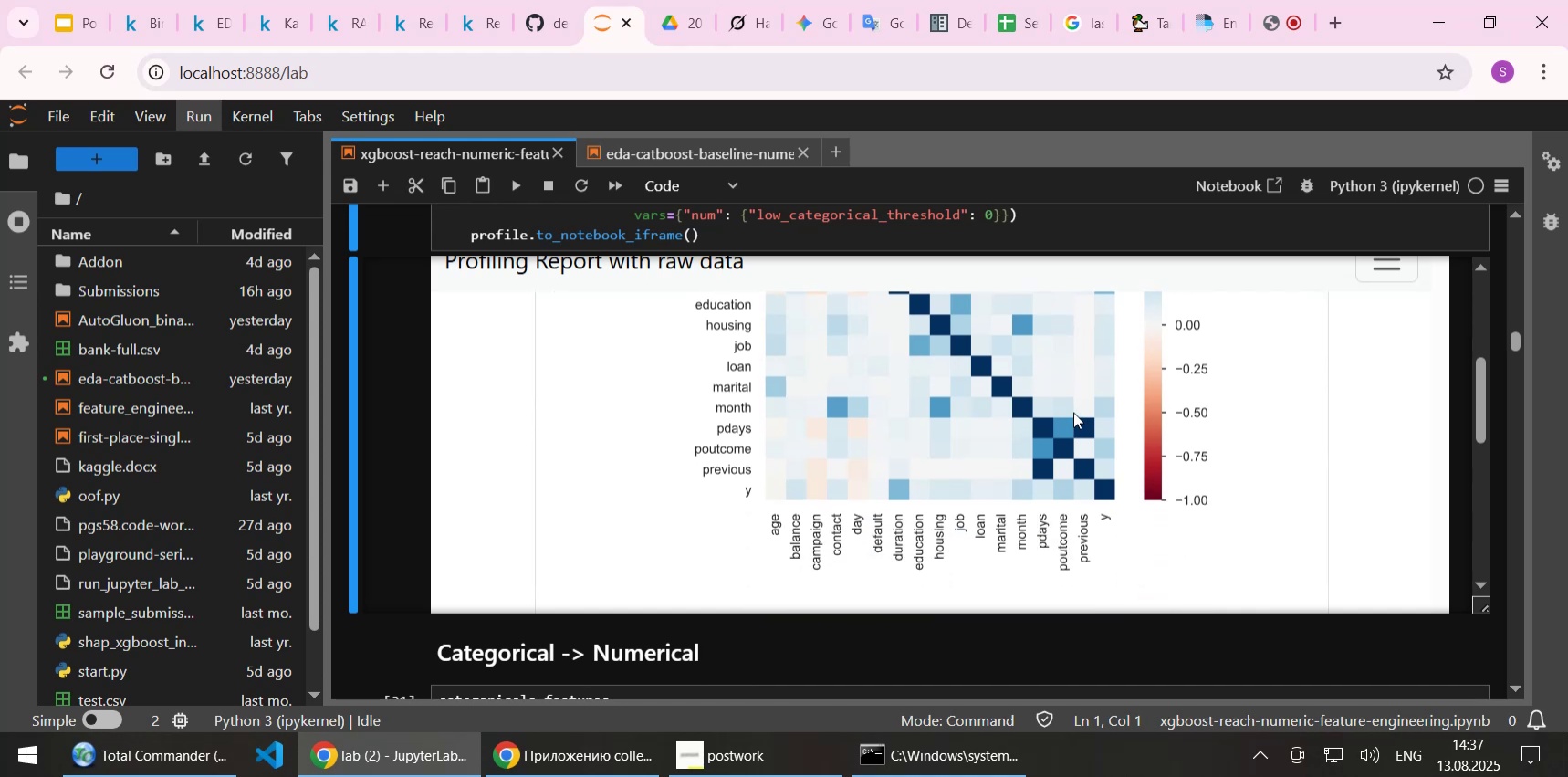 
scroll: coordinate [1073, 412], scroll_direction: up, amount: 1.0
 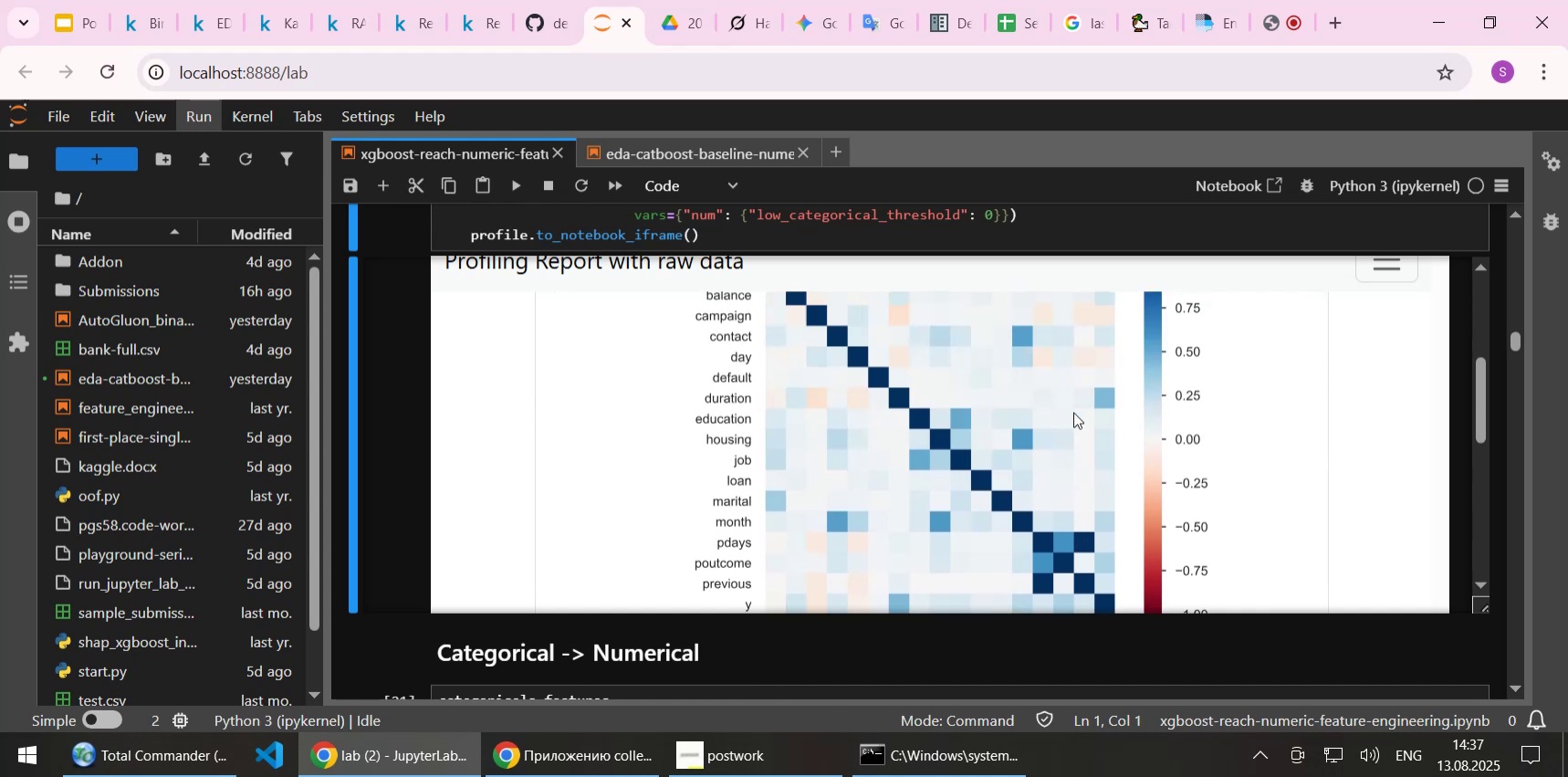 
scroll: coordinate [1073, 412], scroll_direction: down, amount: 1.0
 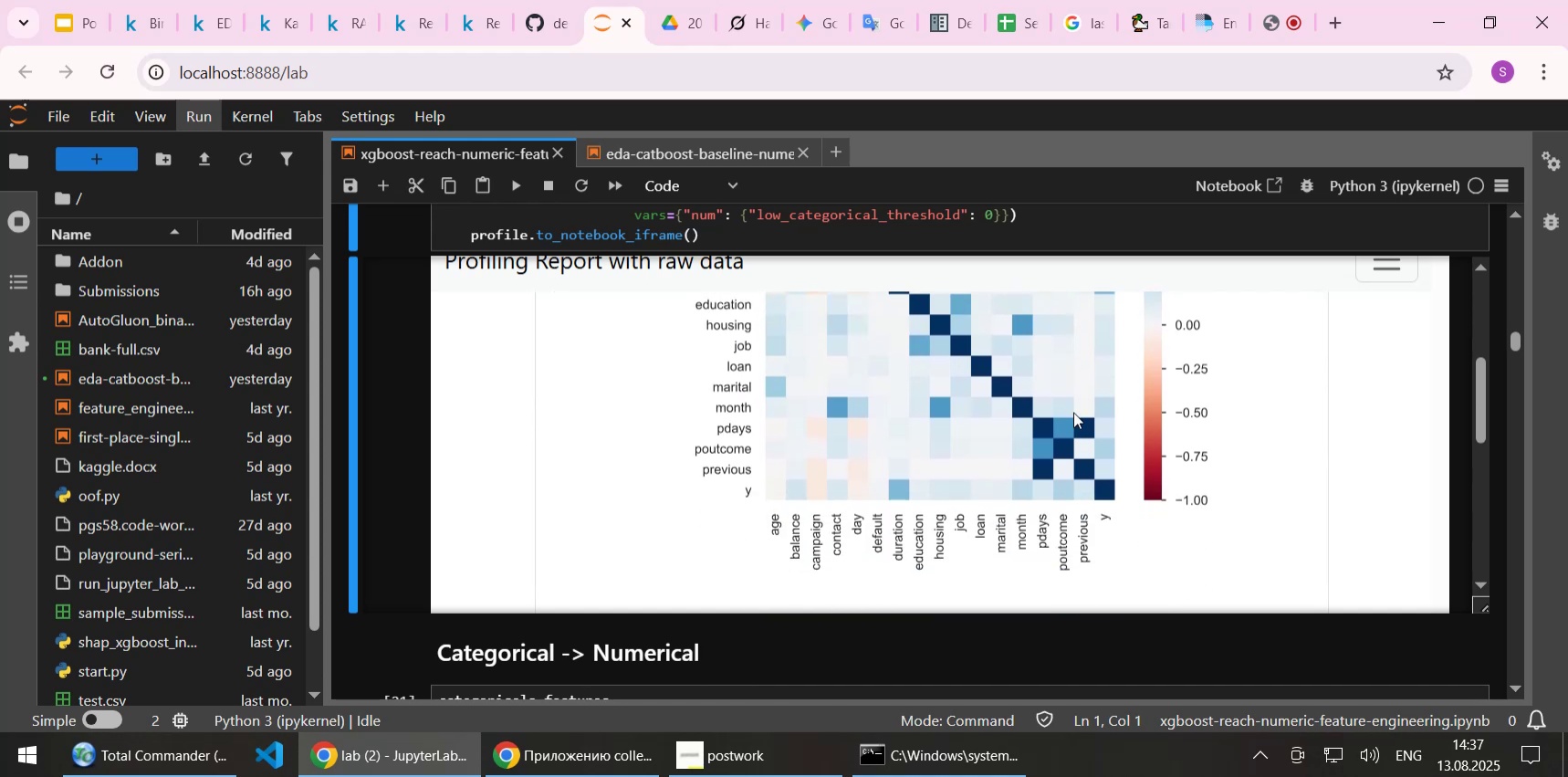 
wait(10.75)
 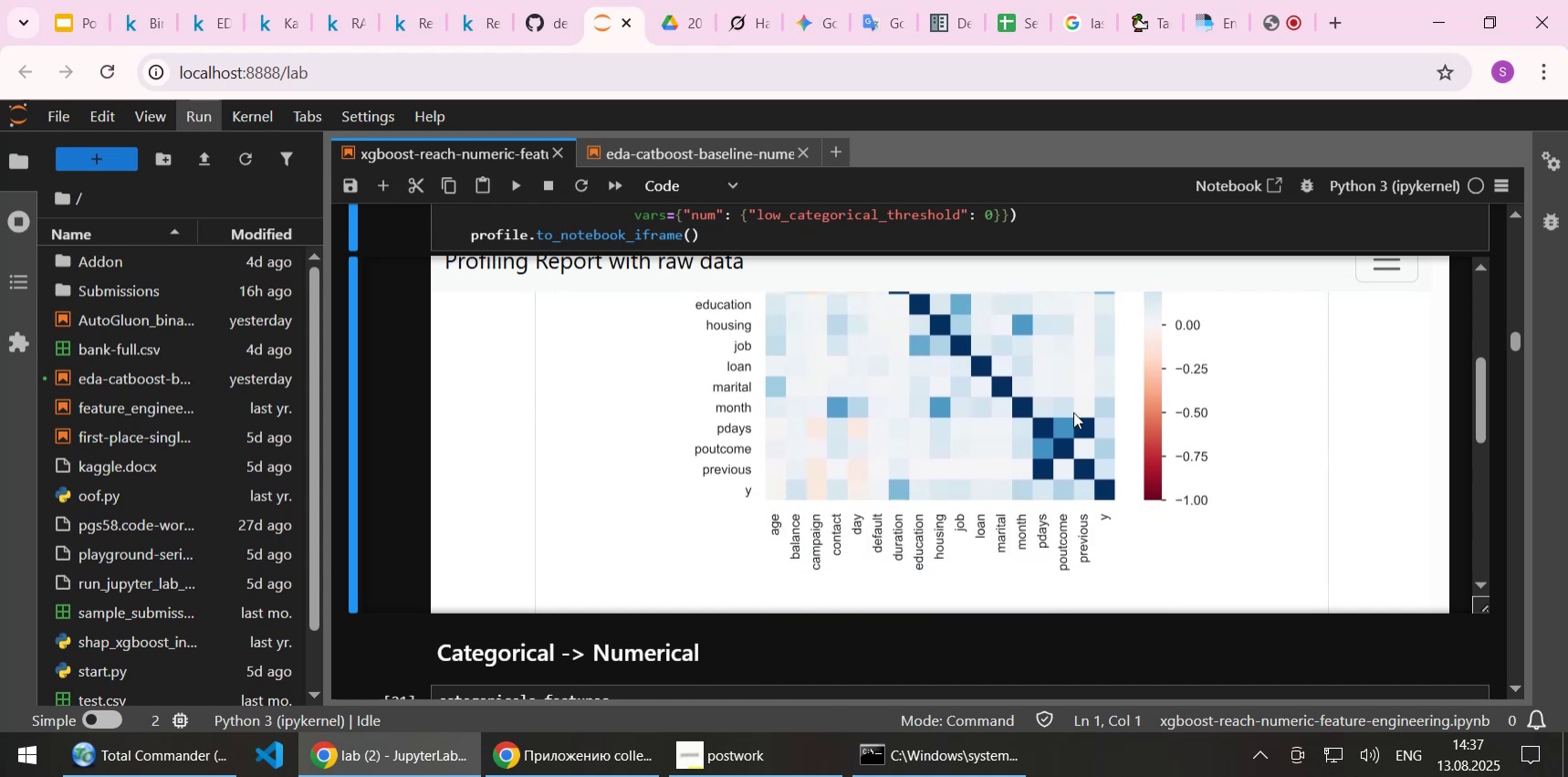 
scroll: coordinate [1036, 420], scroll_direction: up, amount: 1.0
 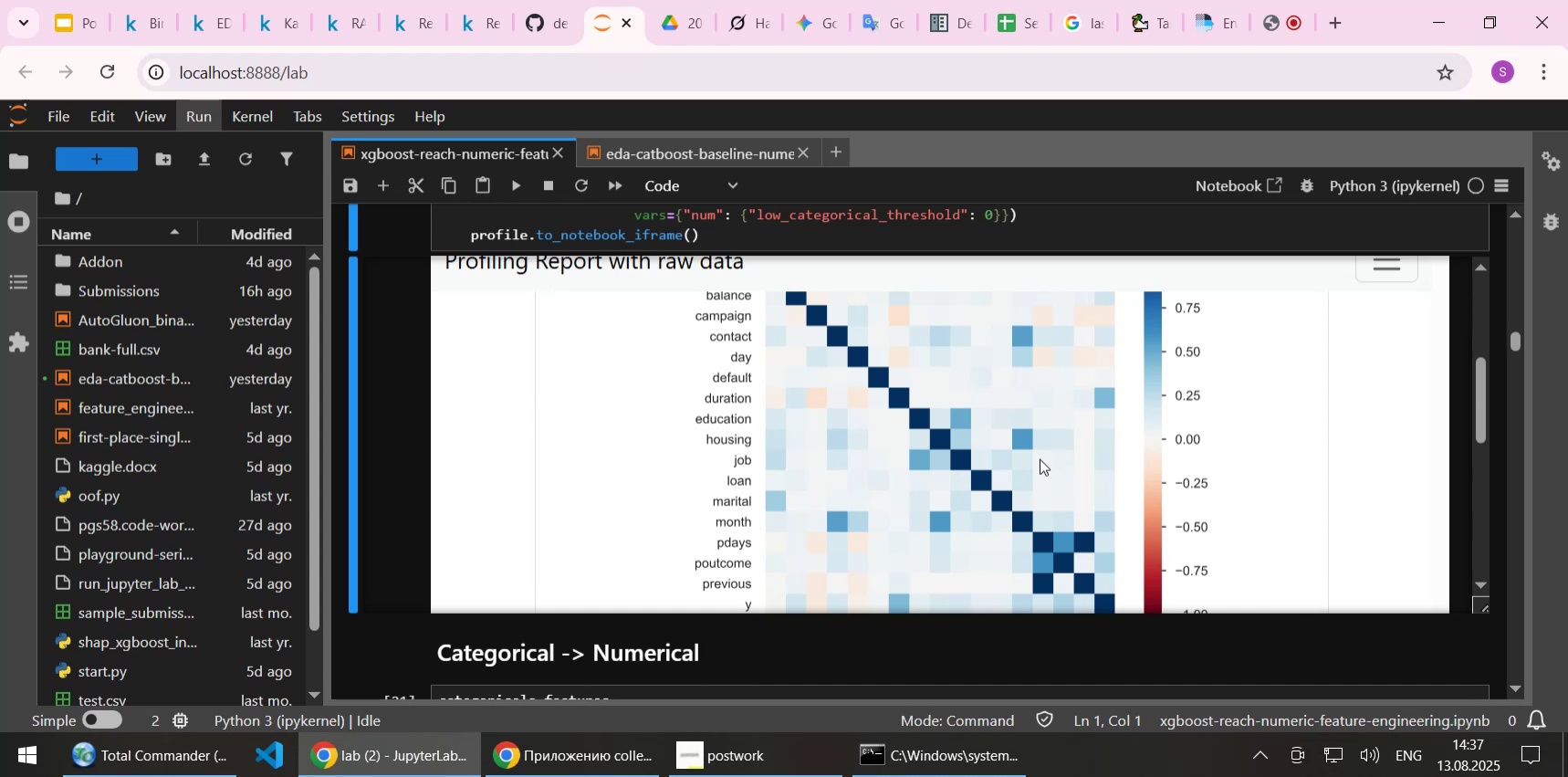 
wait(12.93)
 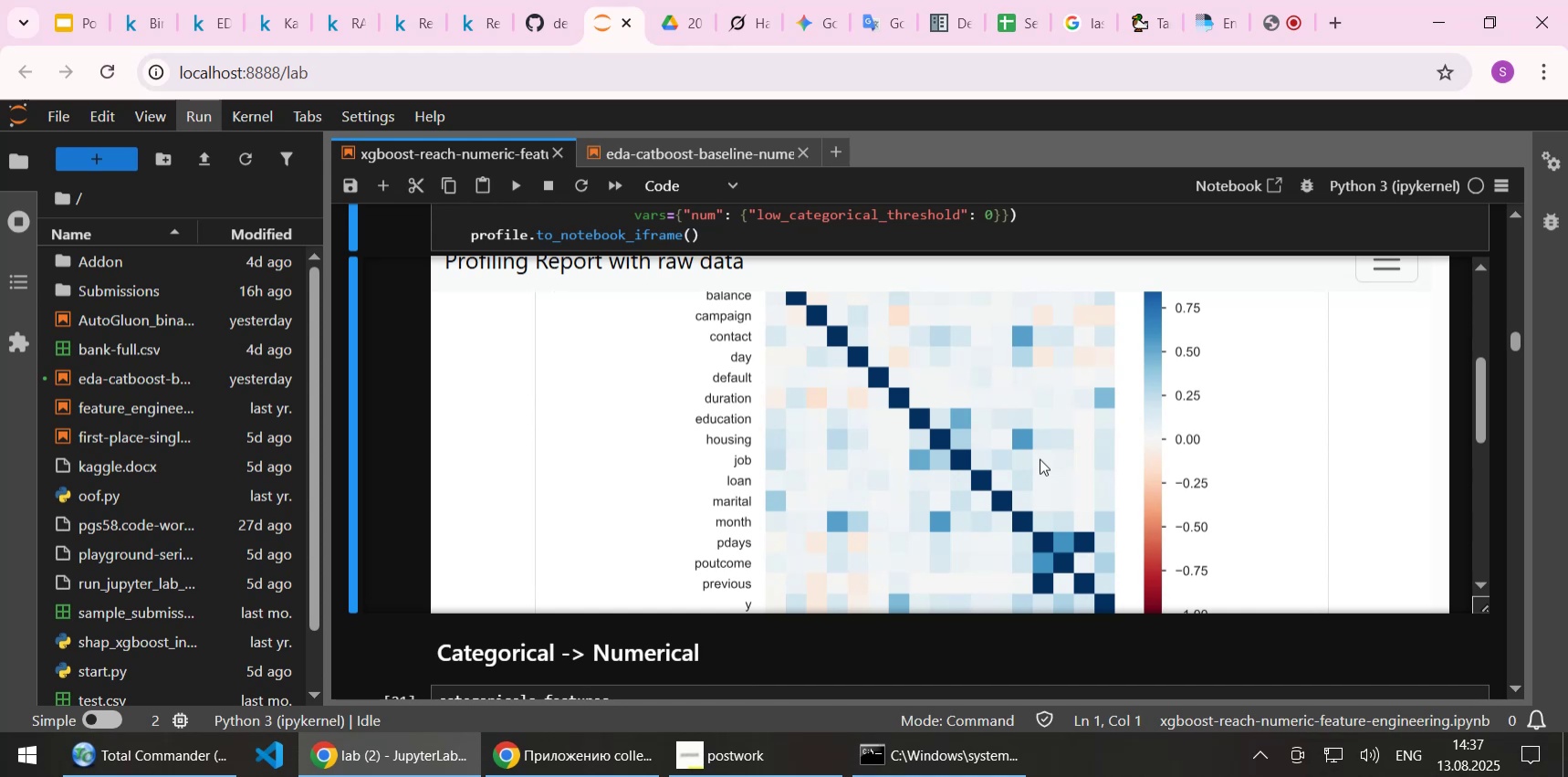 
scroll: coordinate [1040, 458], scroll_direction: down, amount: 1.0
 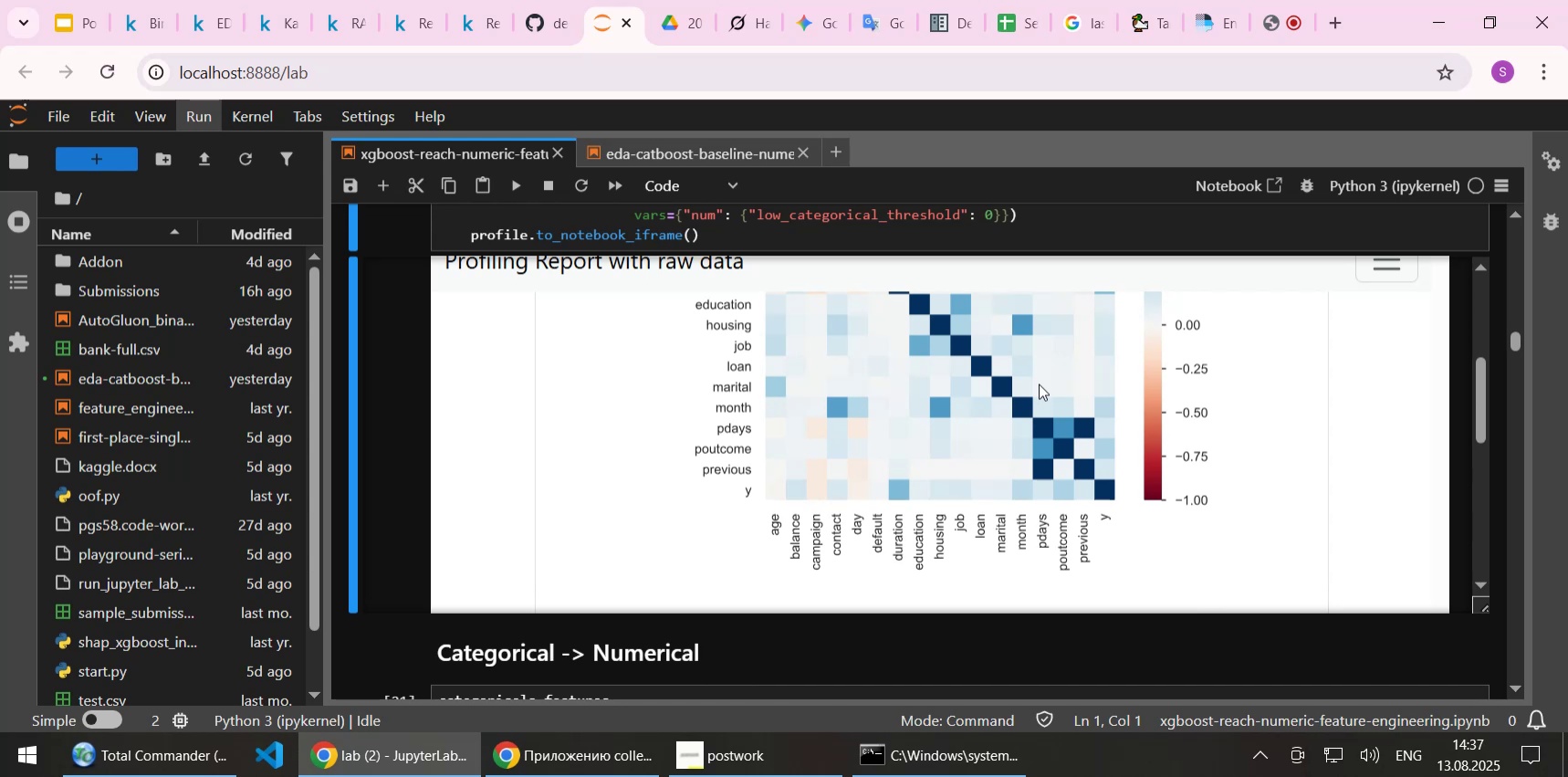 
wait(18.9)
 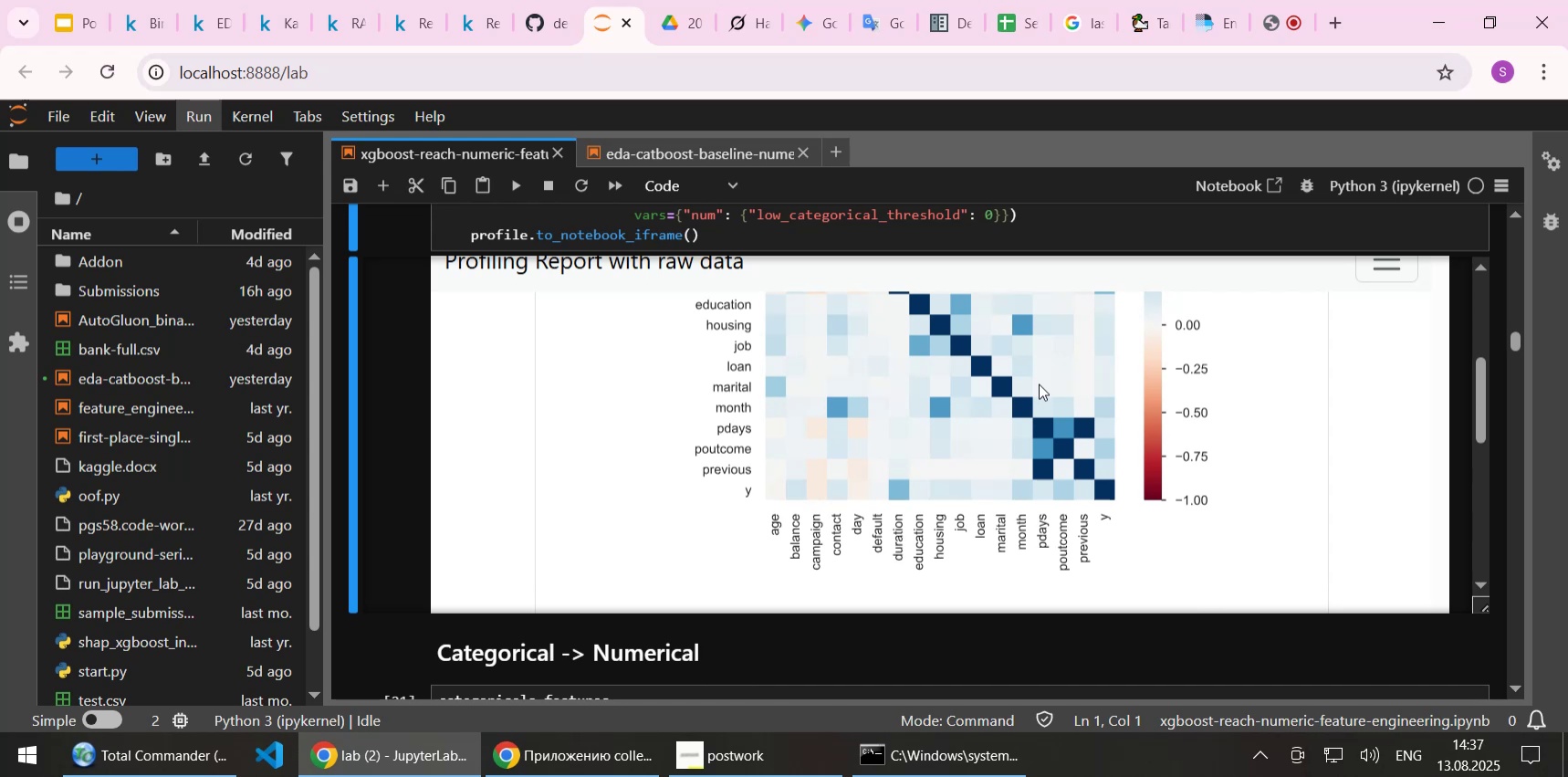 
scroll: coordinate [1218, 385], scroll_direction: down, amount: 3.0
 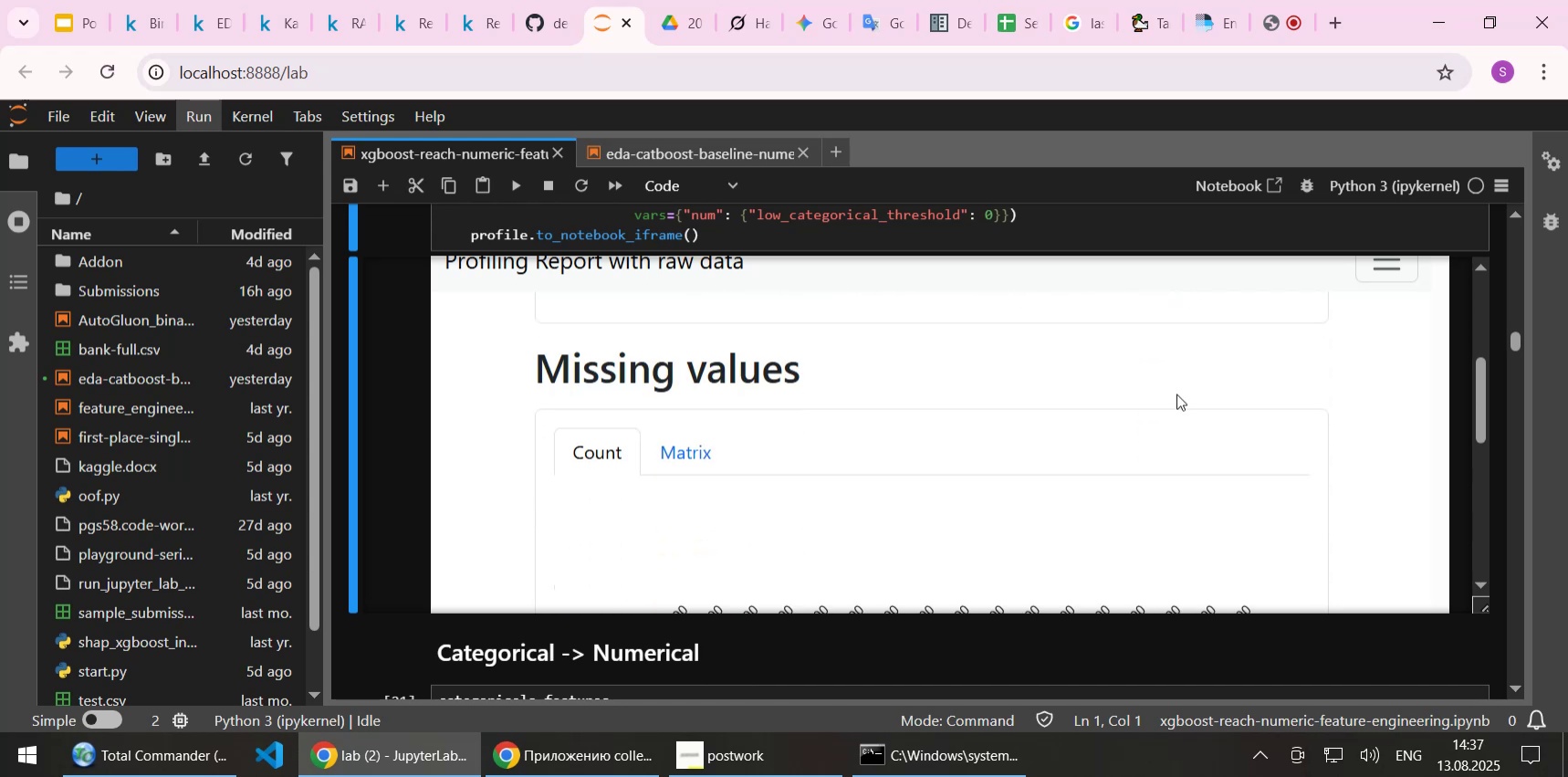 
scroll: coordinate [1165, 425], scroll_direction: up, amount: 4.0
 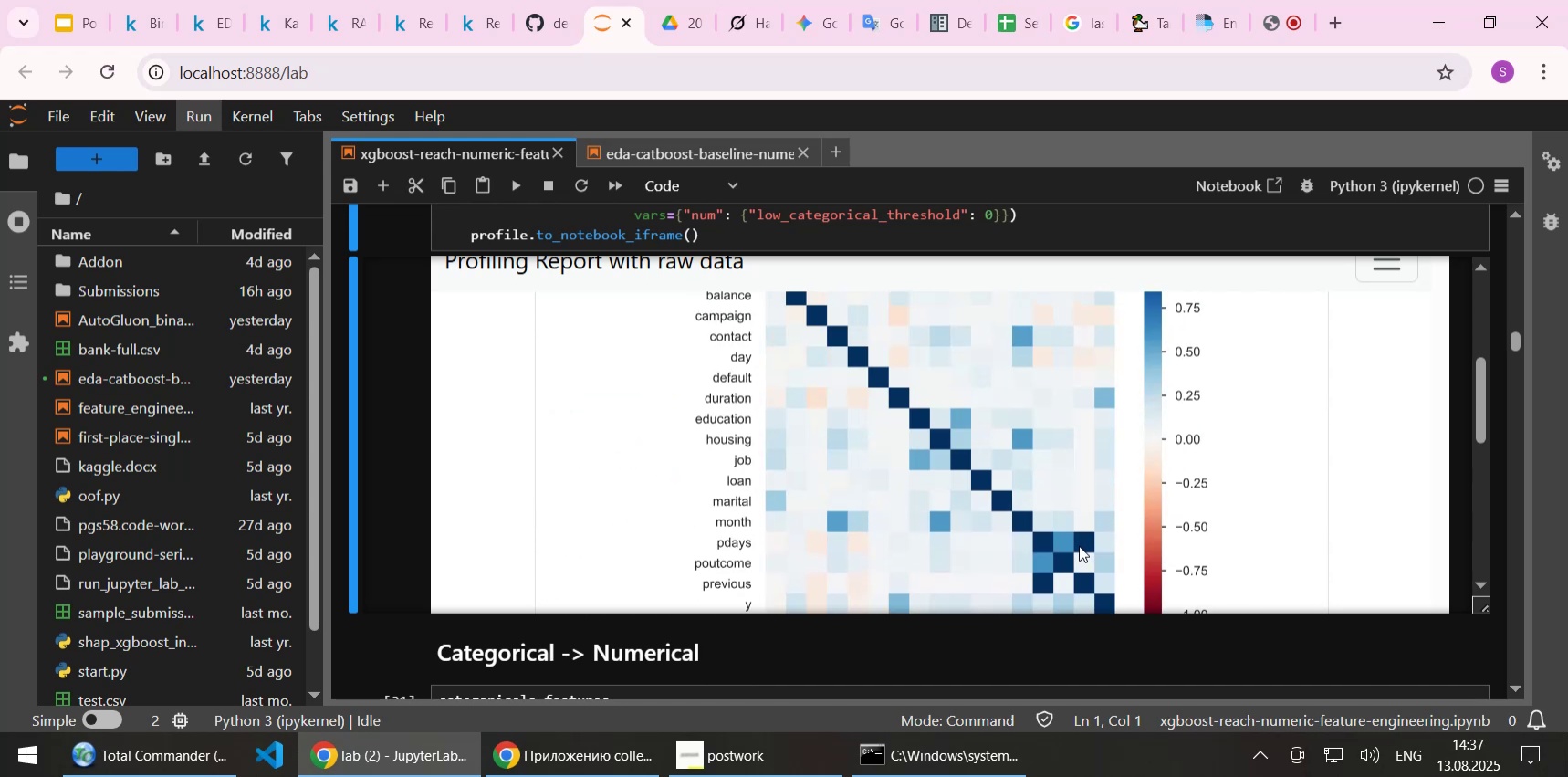 
scroll: coordinate [1079, 544], scroll_direction: down, amount: 1.0
 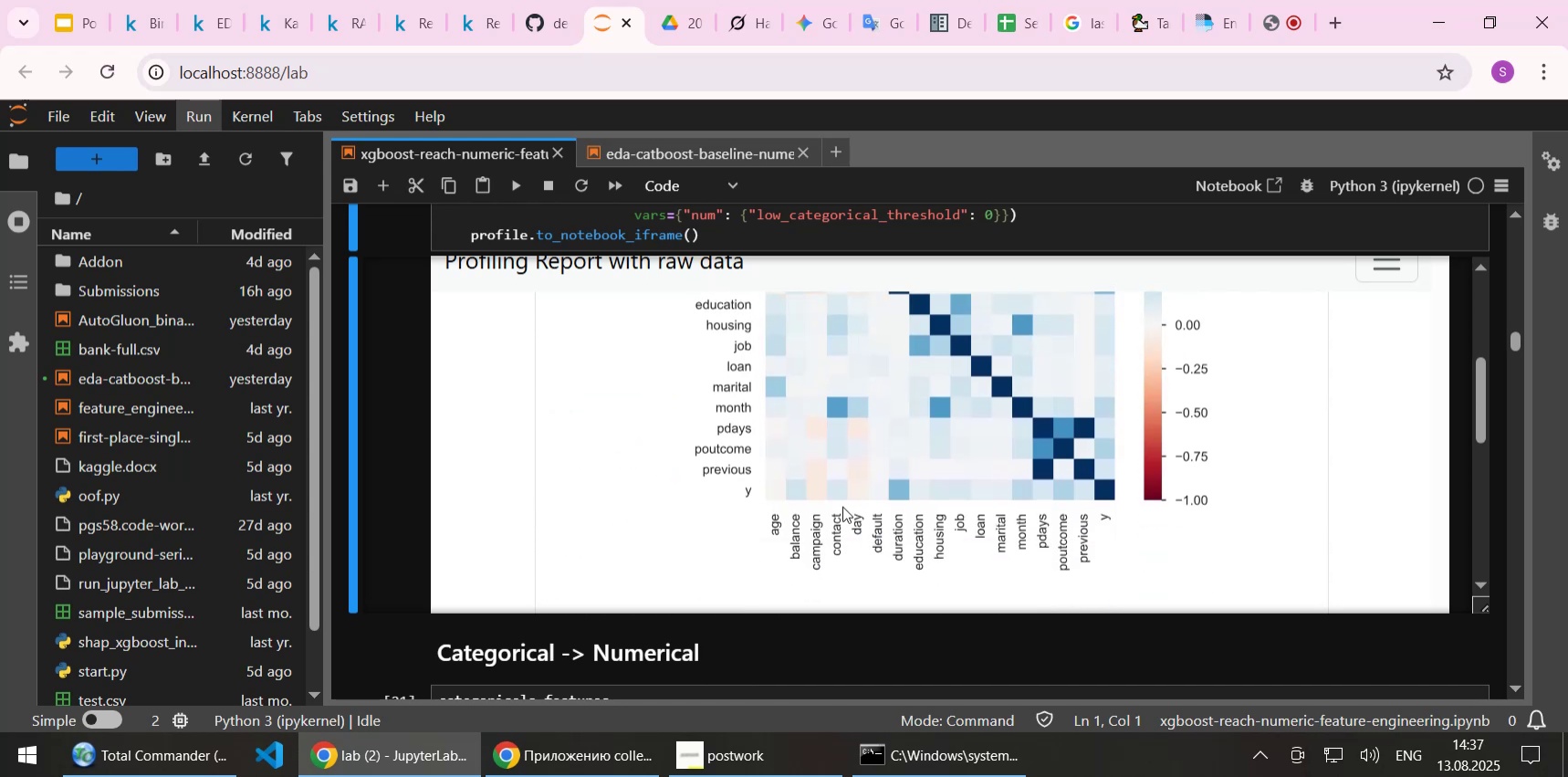 
scroll: coordinate [767, 488], scroll_direction: up, amount: 1.0
 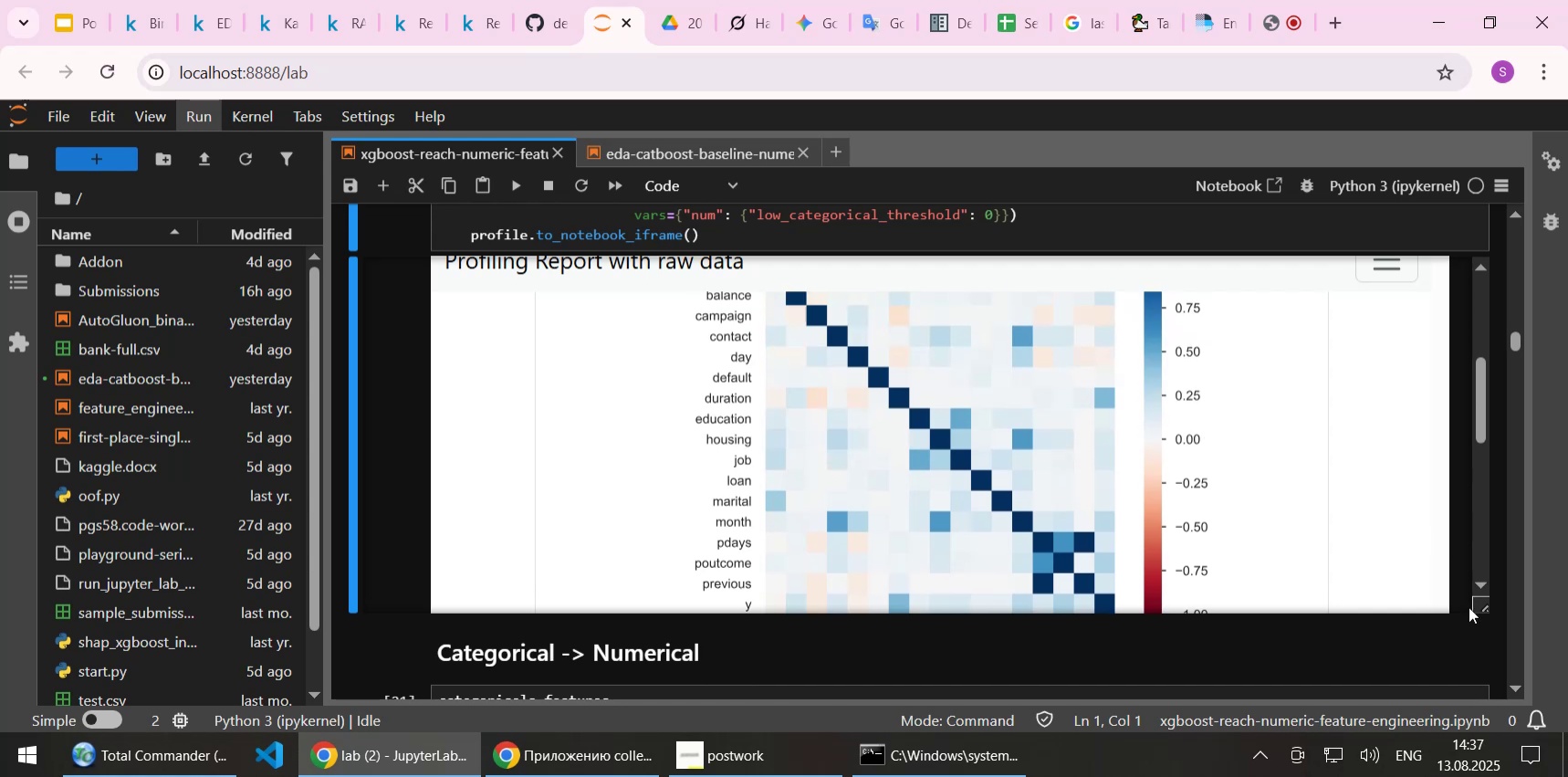 
left_click([1482, 578])
 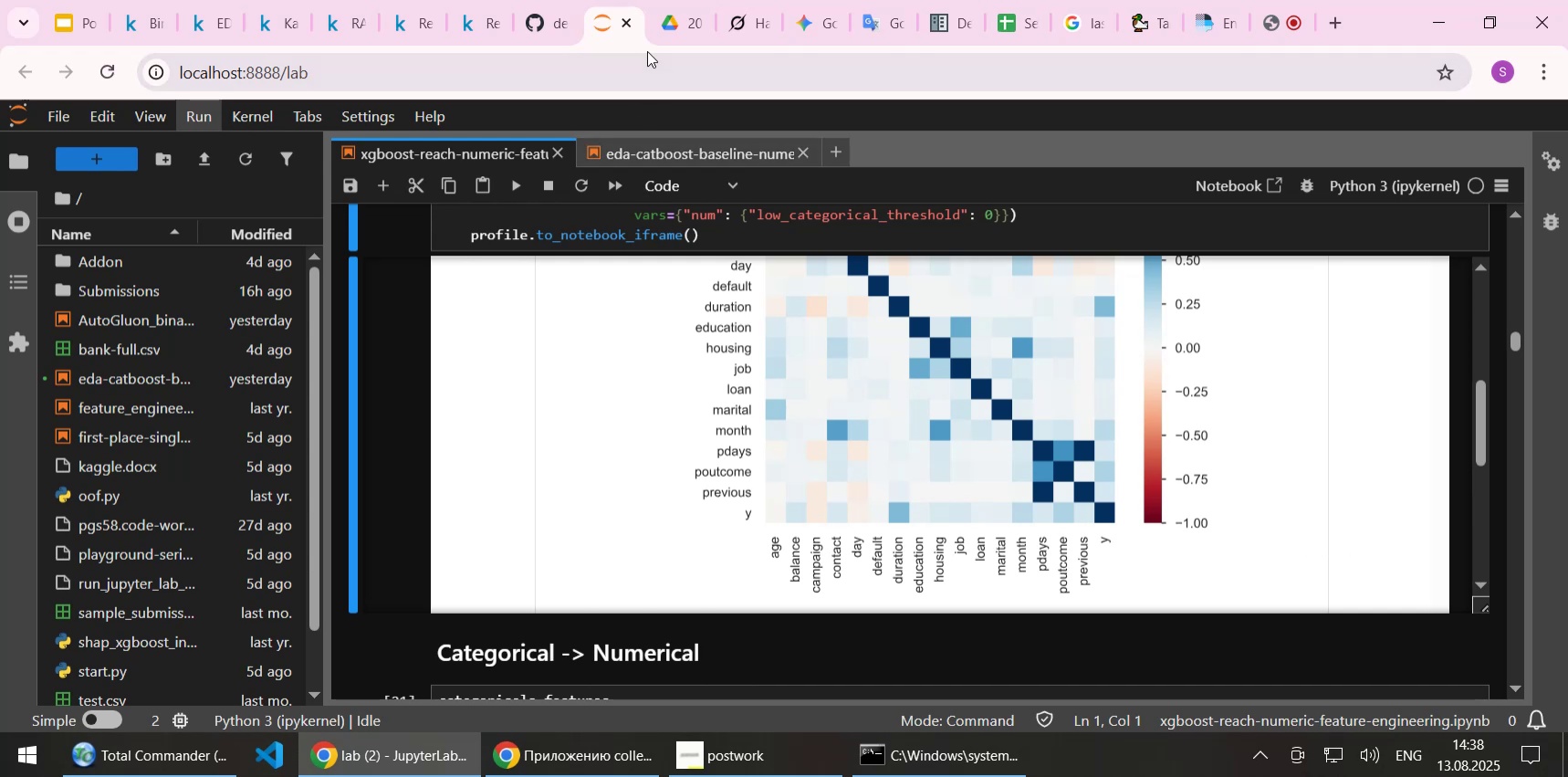 
wait(29.92)
 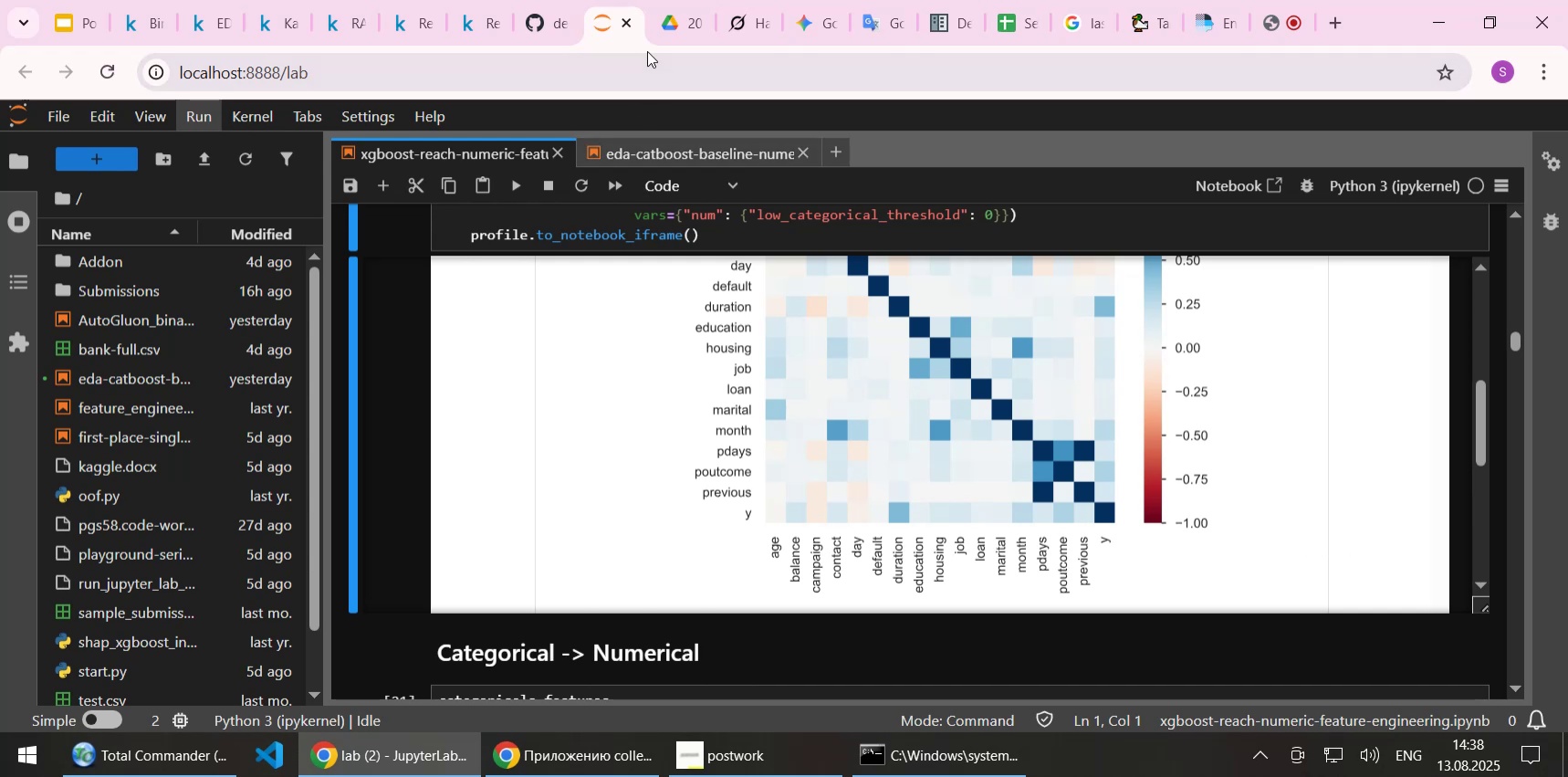 
left_click([269, 34])
 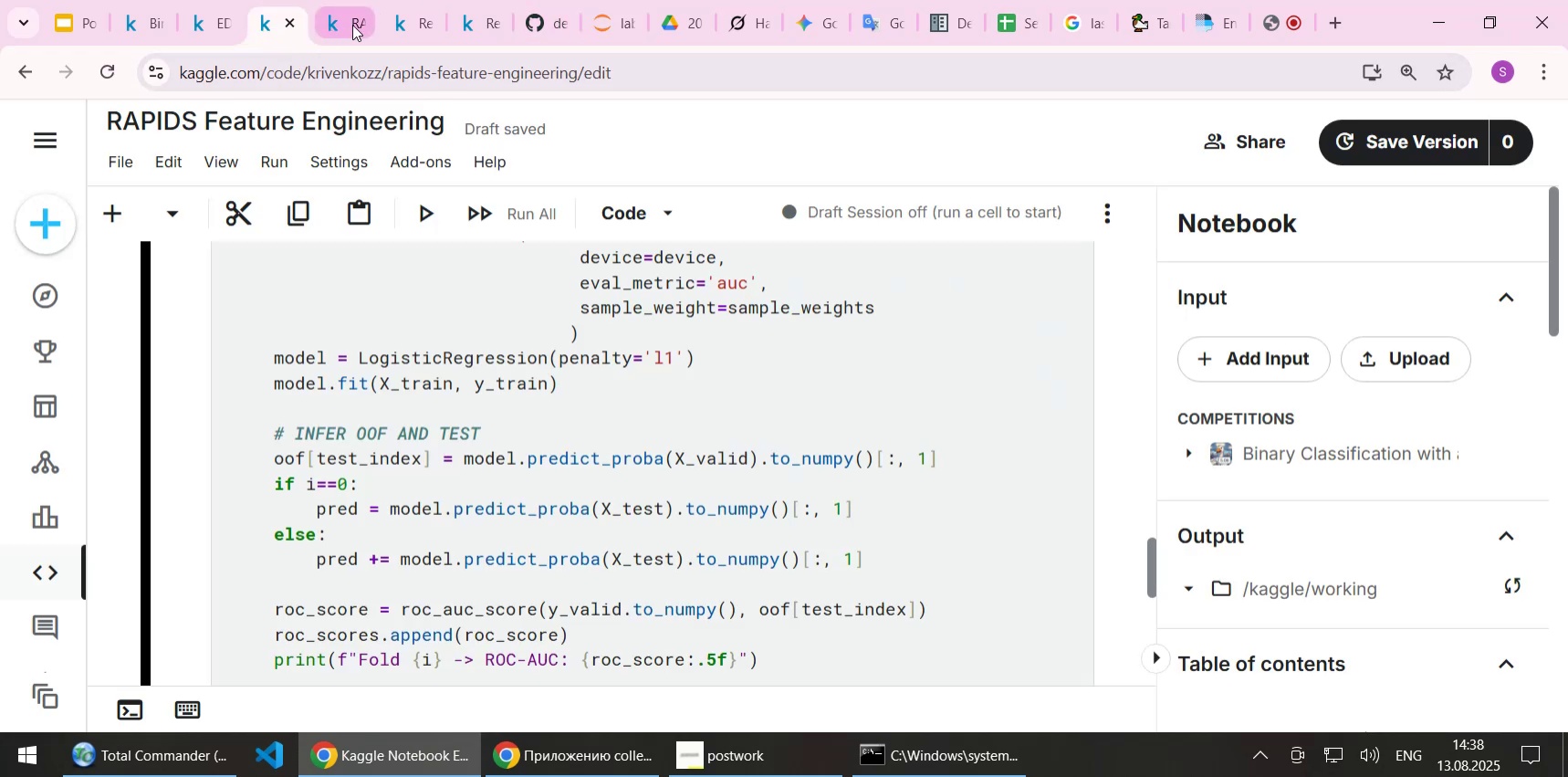 
left_click([359, 25])
 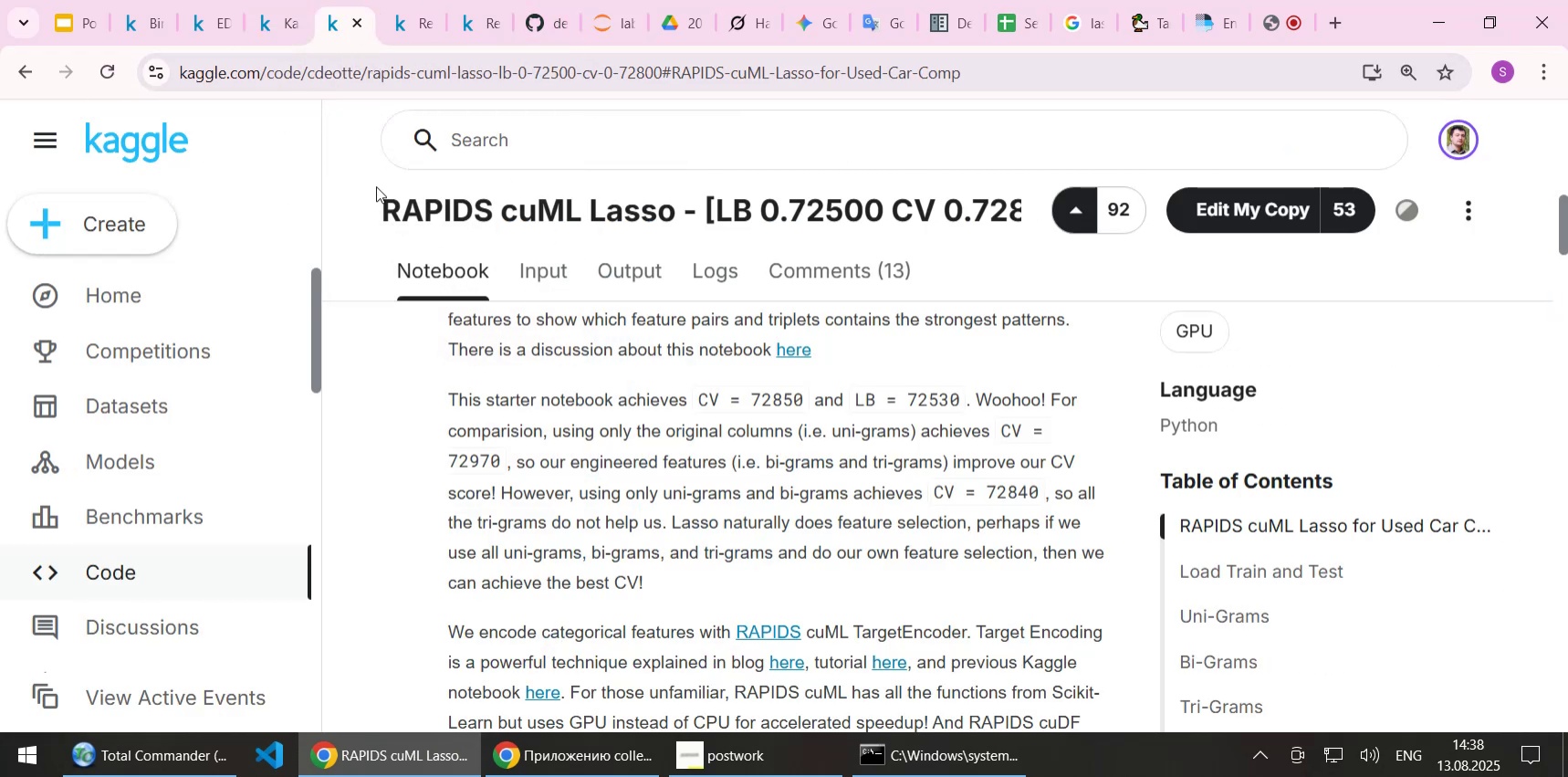 
scroll: coordinate [652, 431], scroll_direction: down, amount: 2.0
 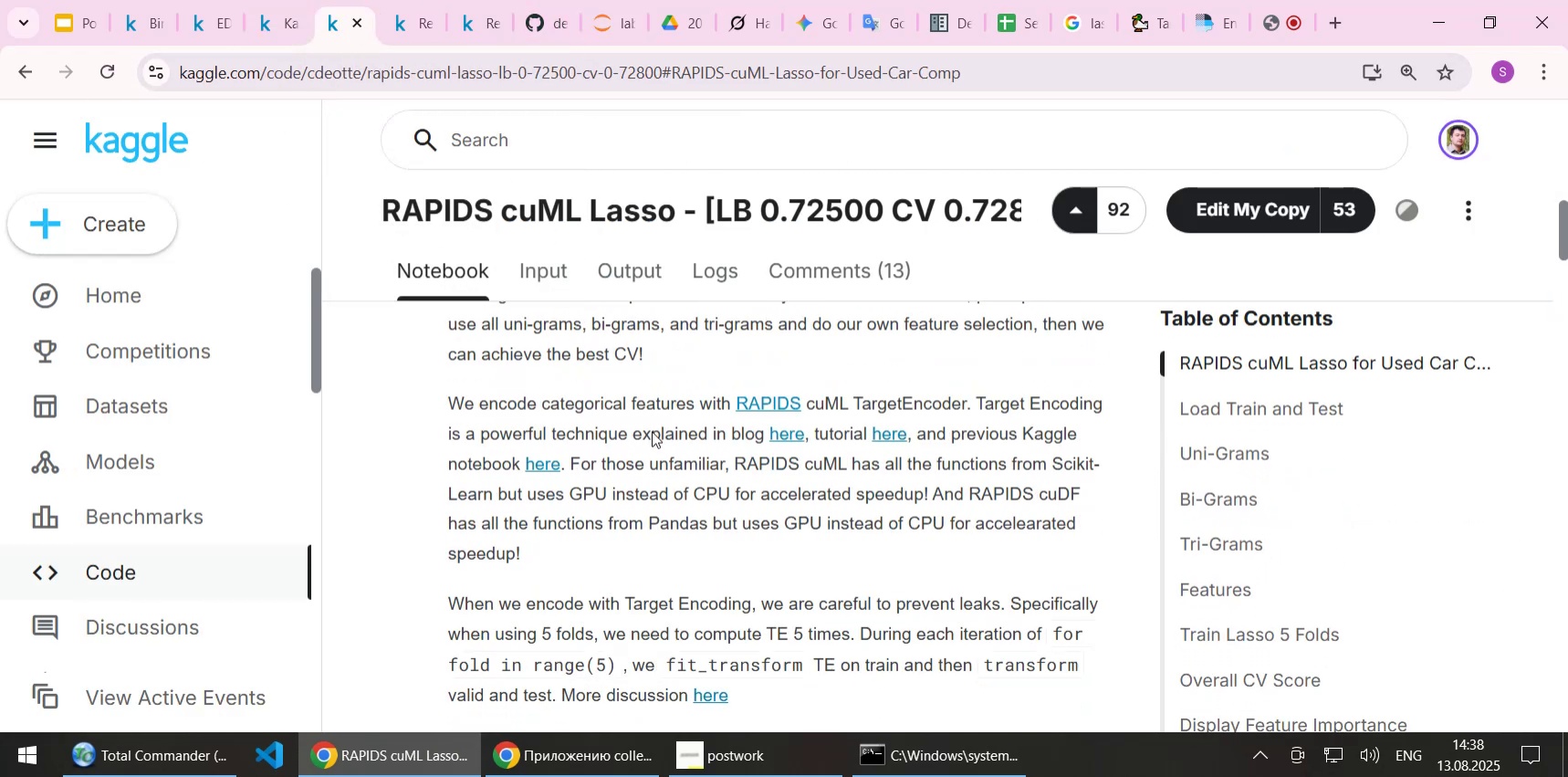 